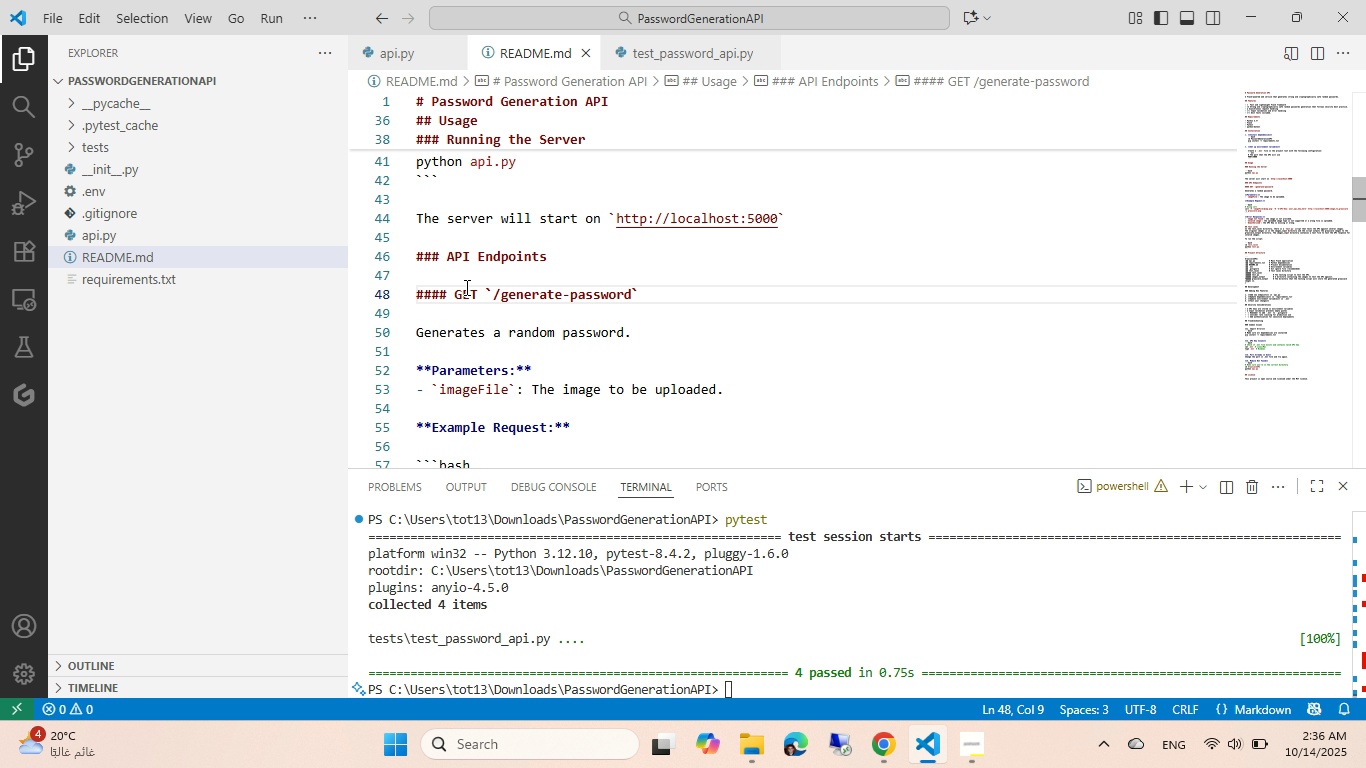 
key(Control+S)
 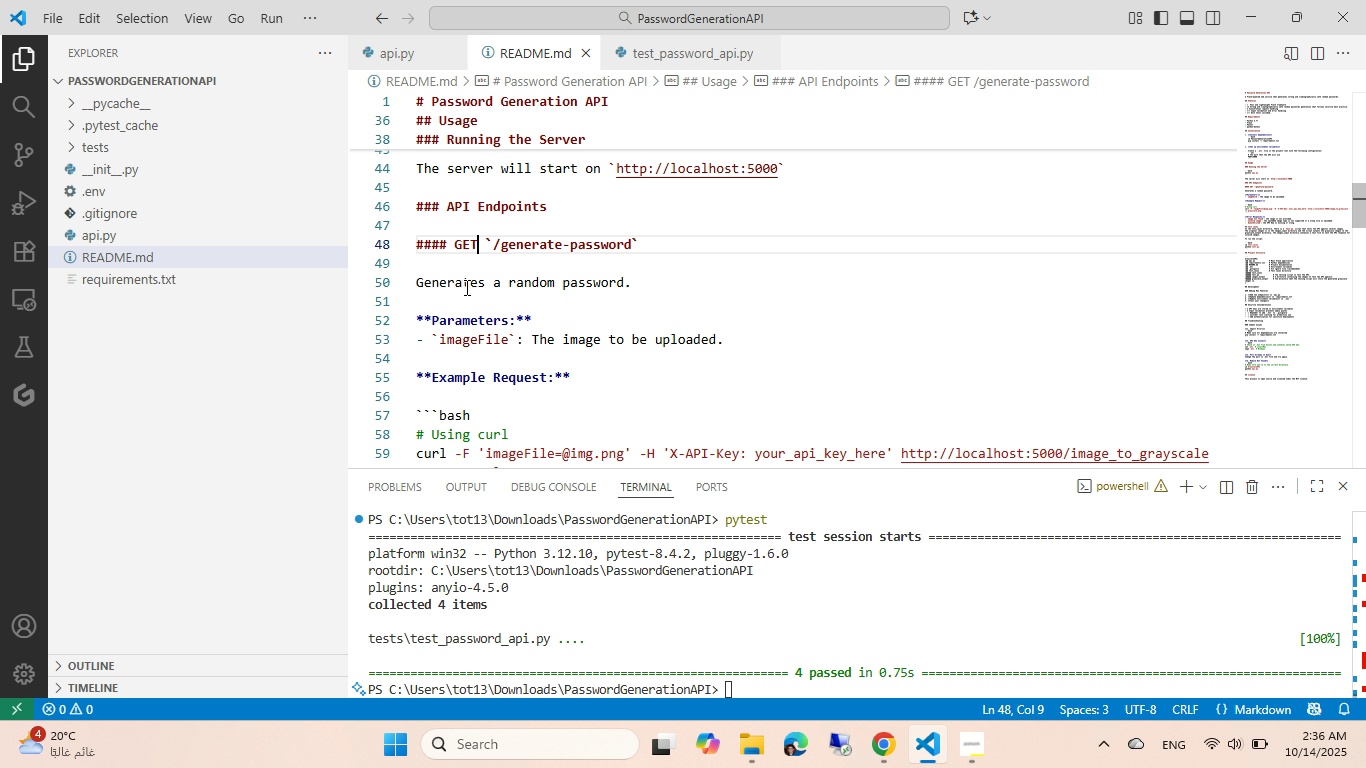 
scroll: coordinate [465, 287], scroll_direction: down, amount: 2.0
 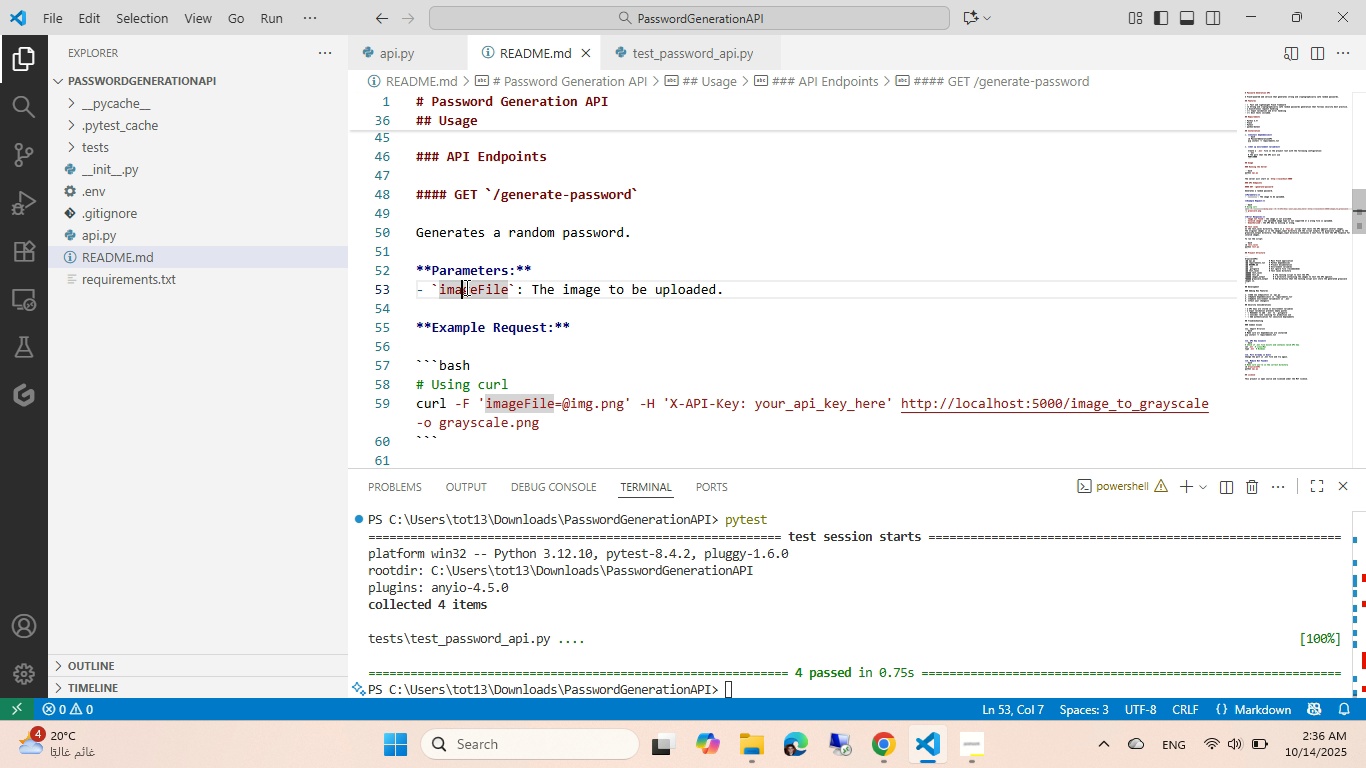 
double_click([465, 287])
 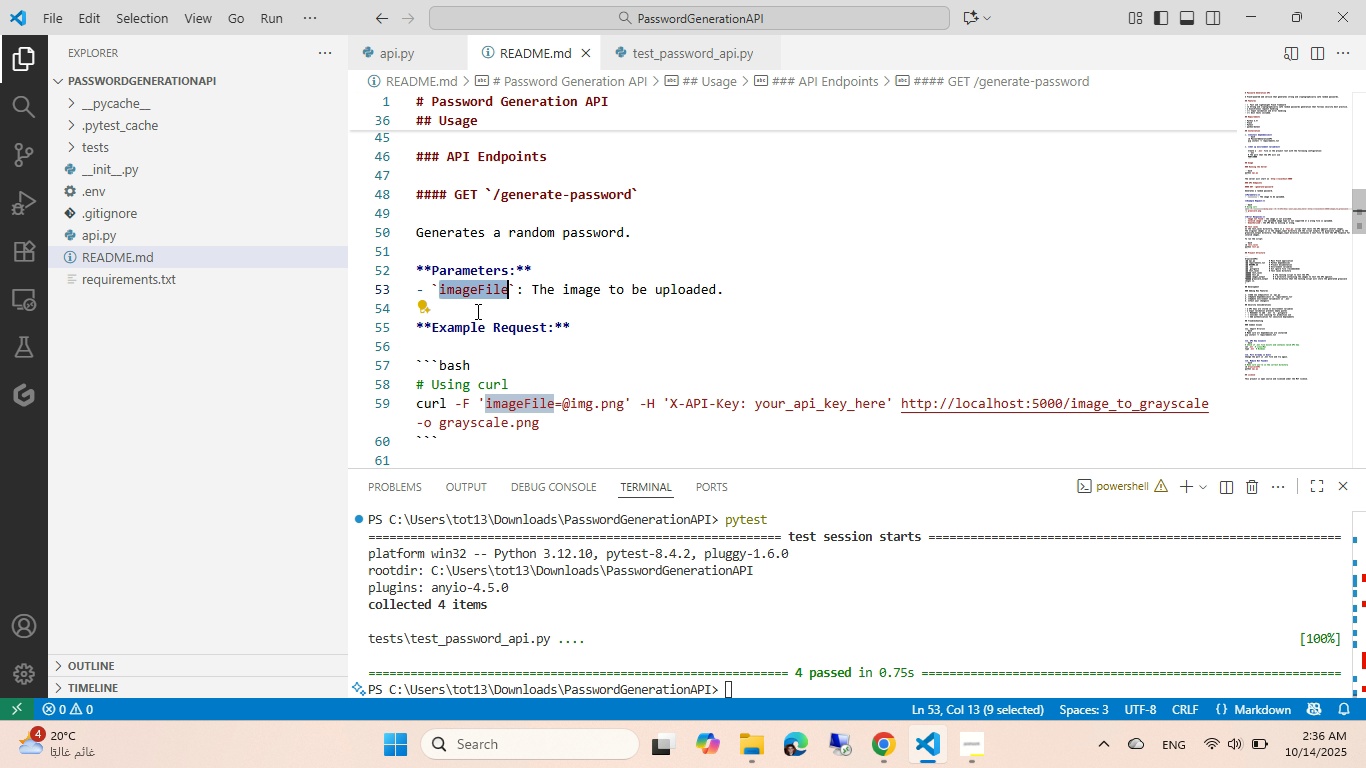 
type(length[End])
 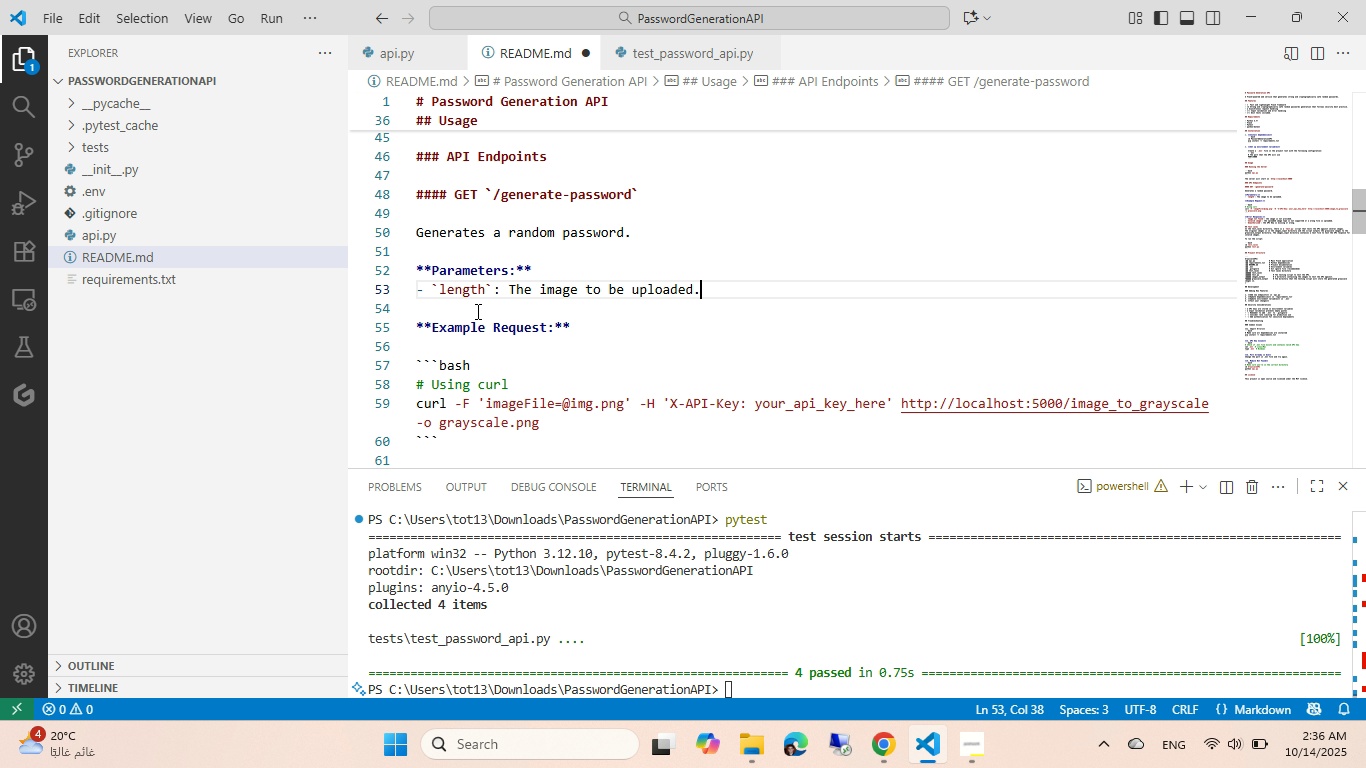 
key(Control+Backspace)
 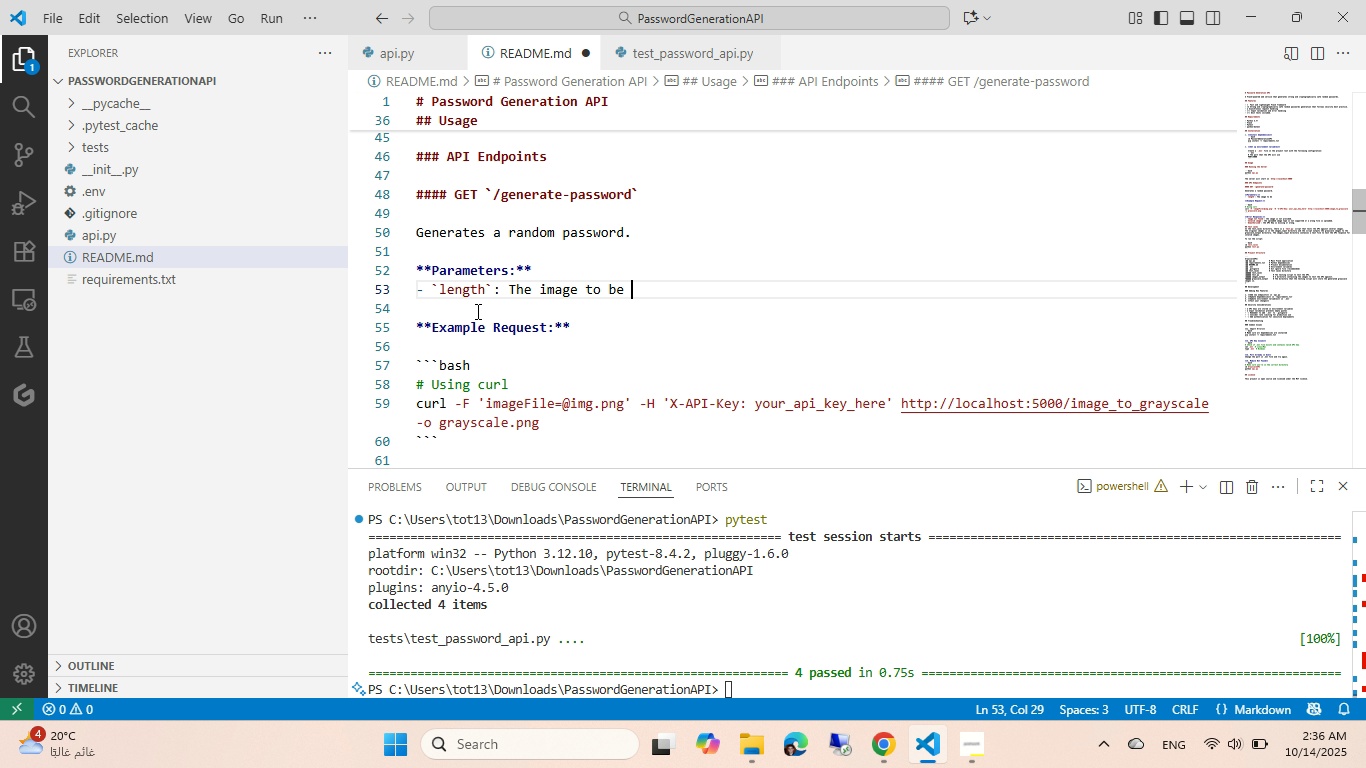 
key(Control+Backspace)
 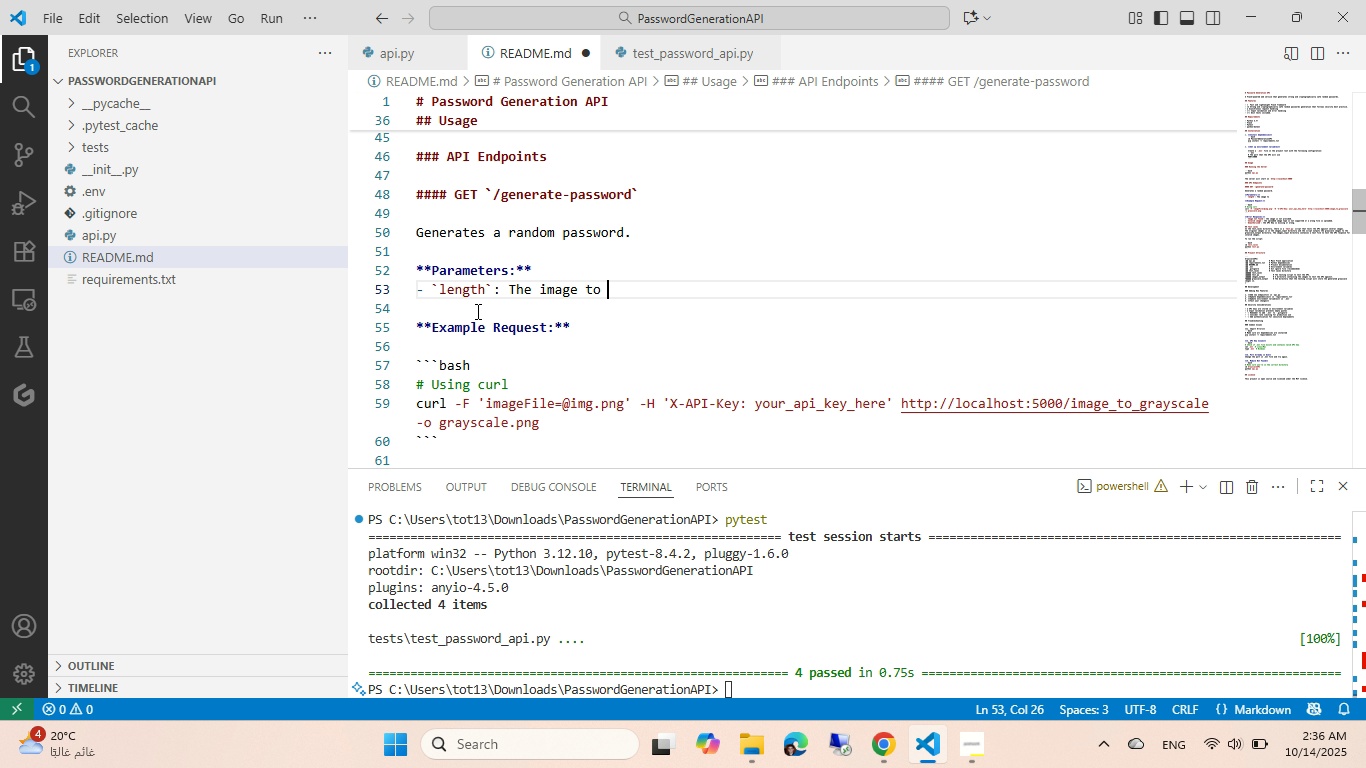 
key(Control+Backspace)
 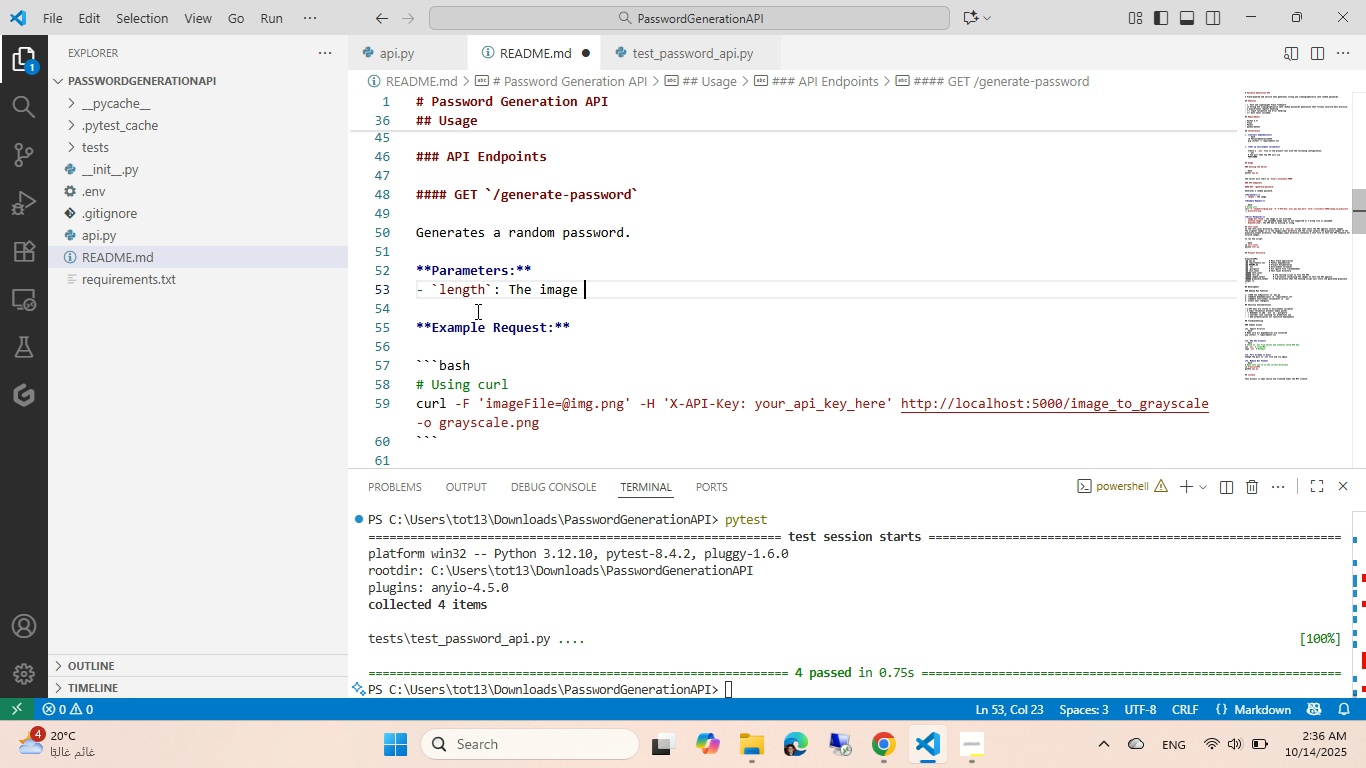 
key(Control+Backspace)
 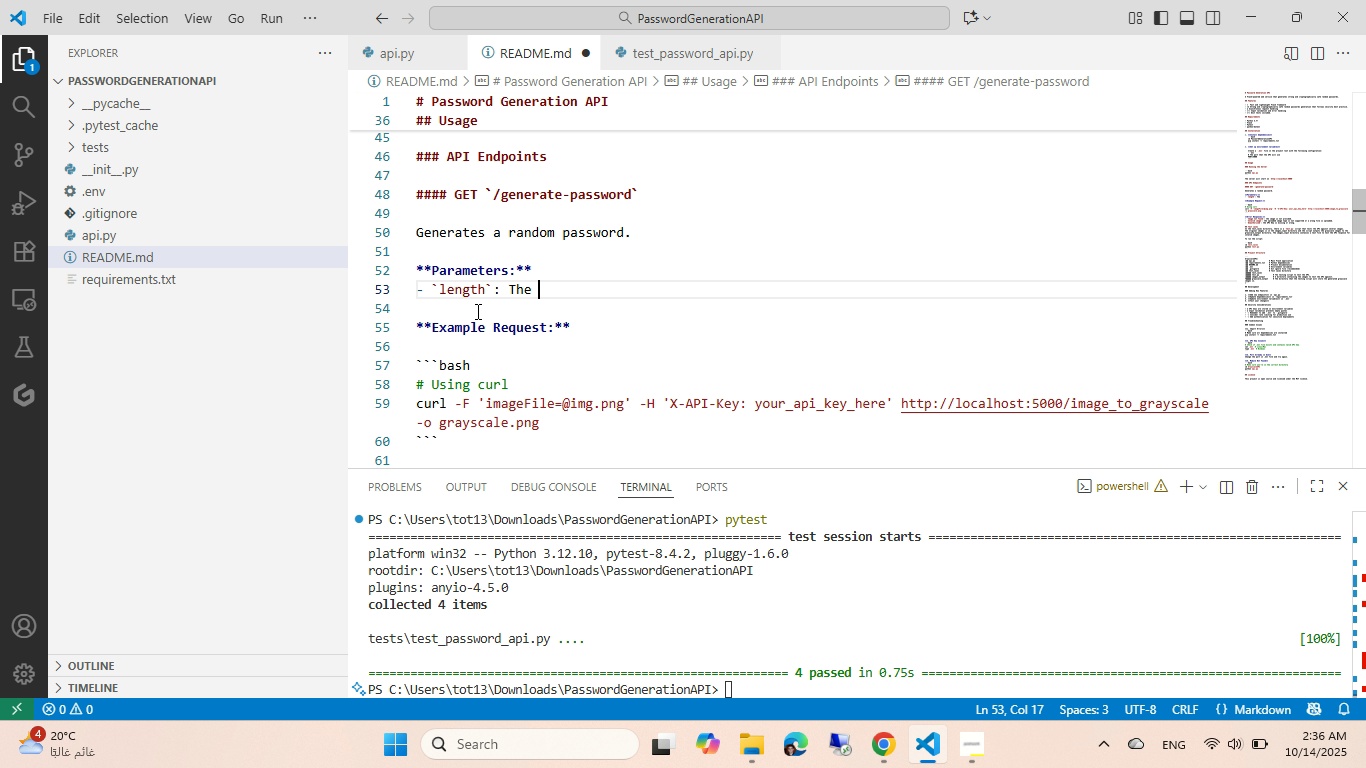 
key(Control+Backspace)
 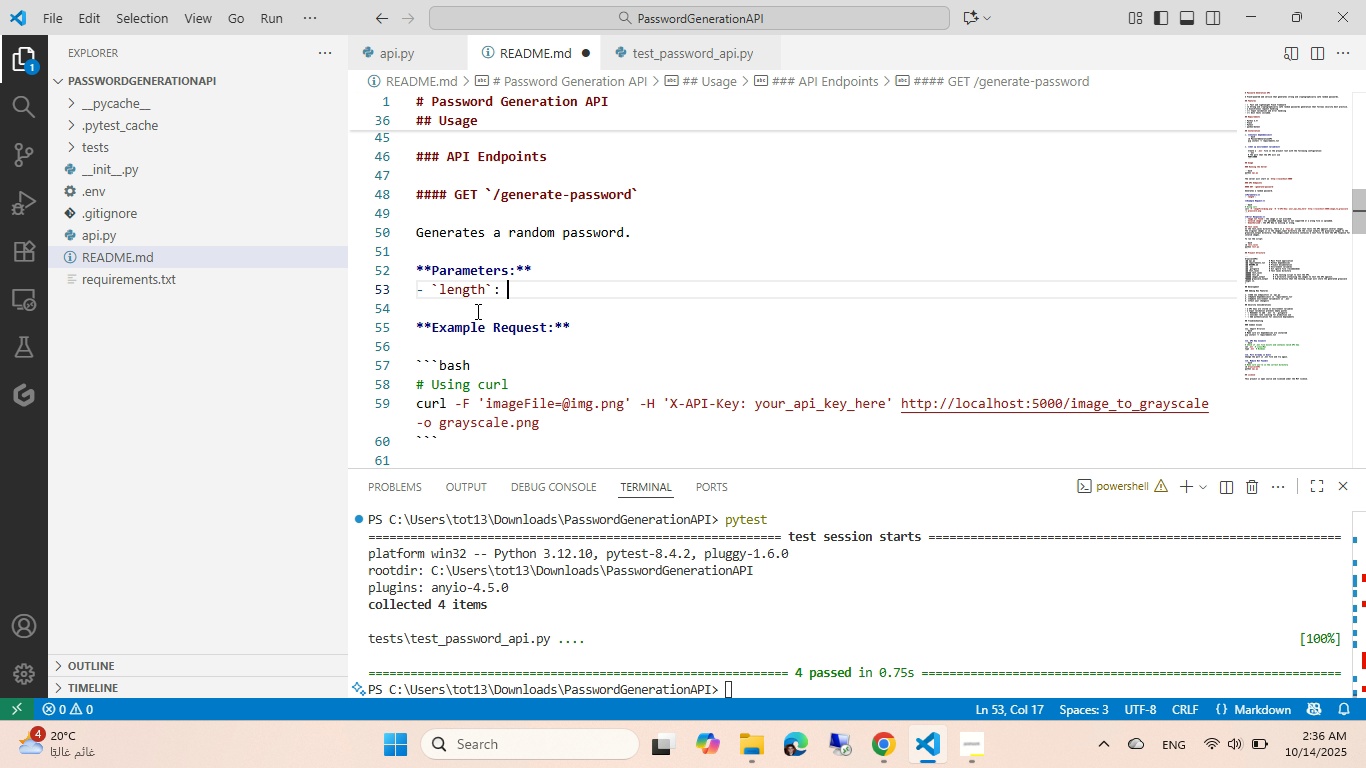 
key(Control+Backspace)
 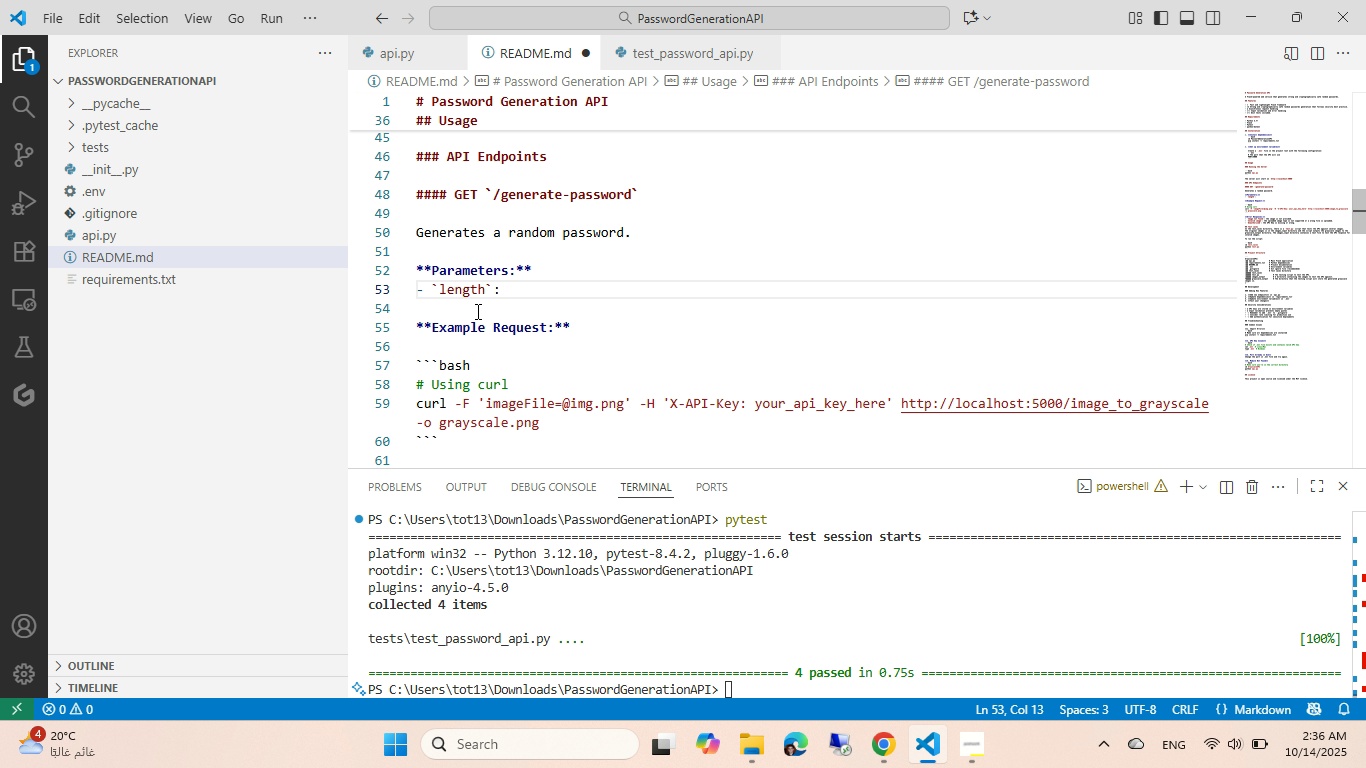 
key(Control+ControlLeft)
 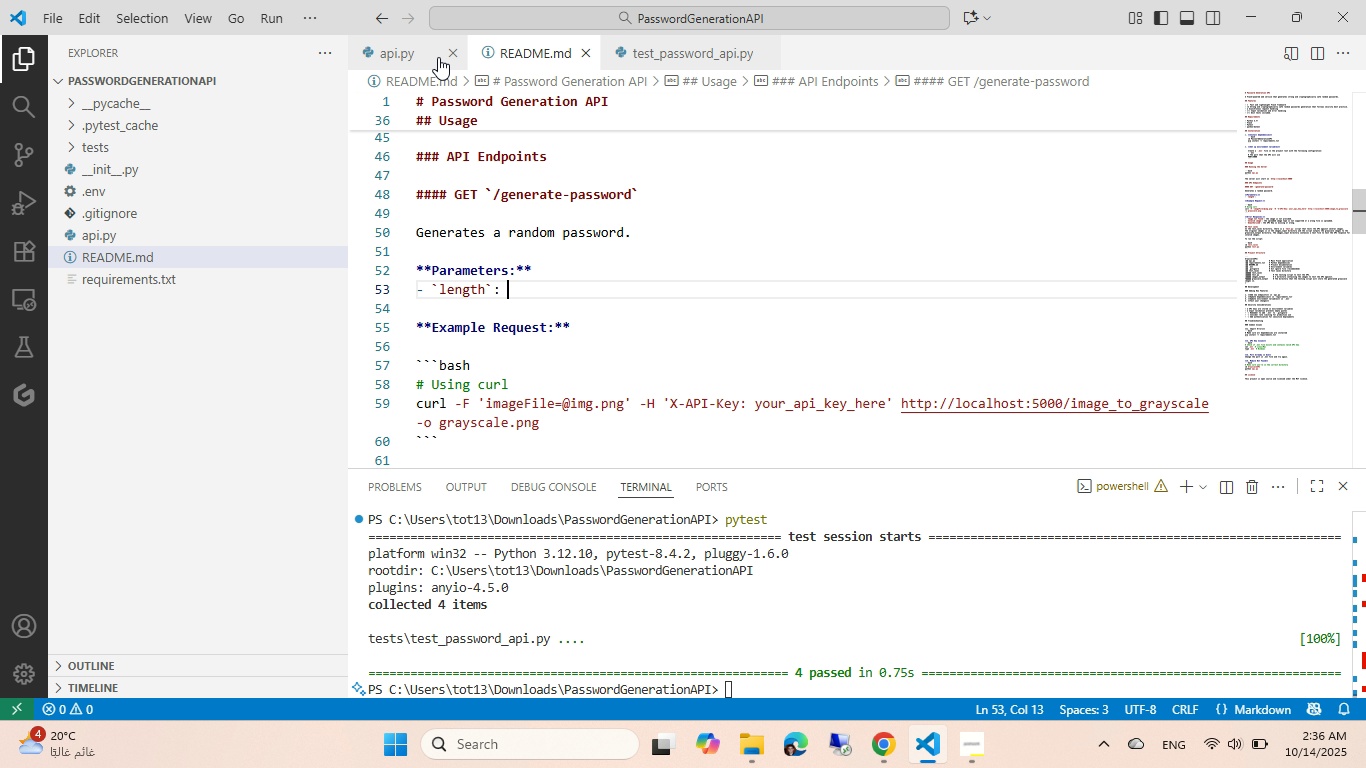 
key(Control+S)
 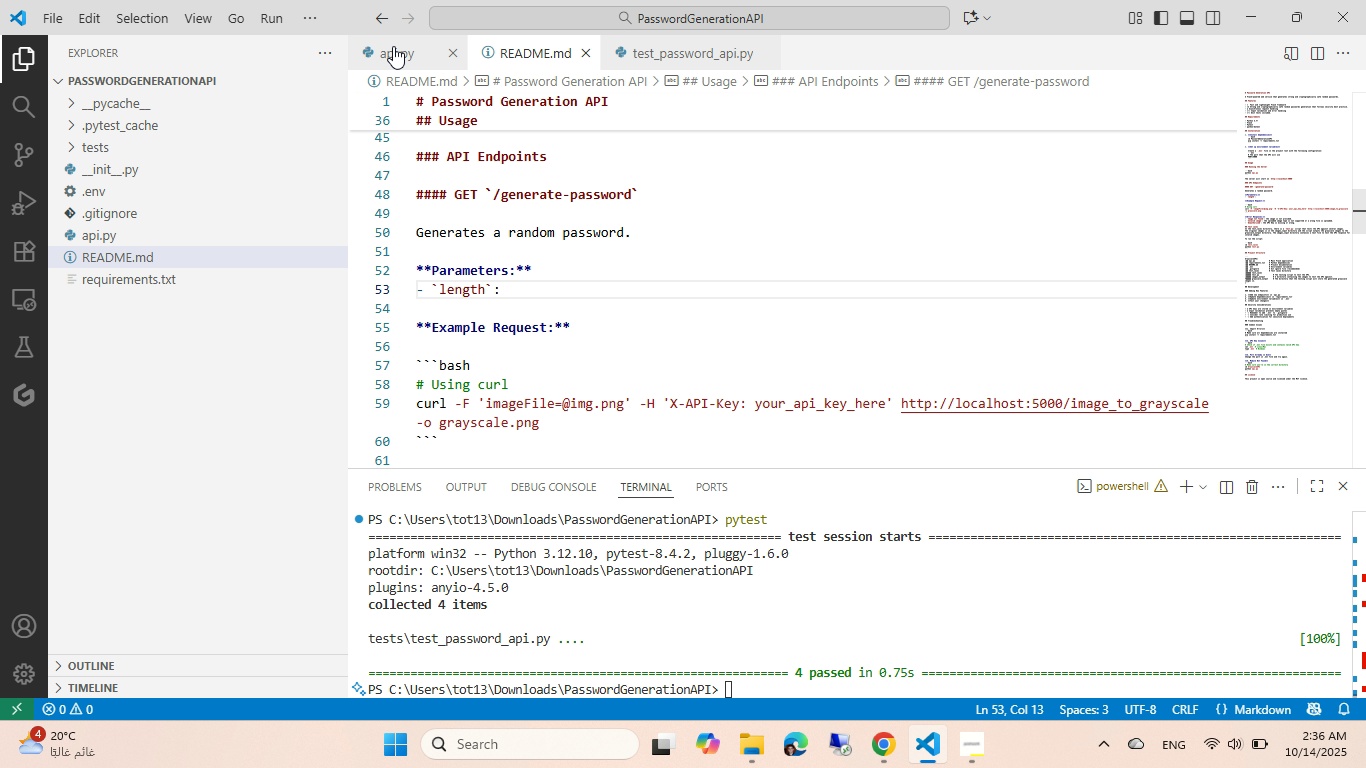 
left_click([393, 46])
 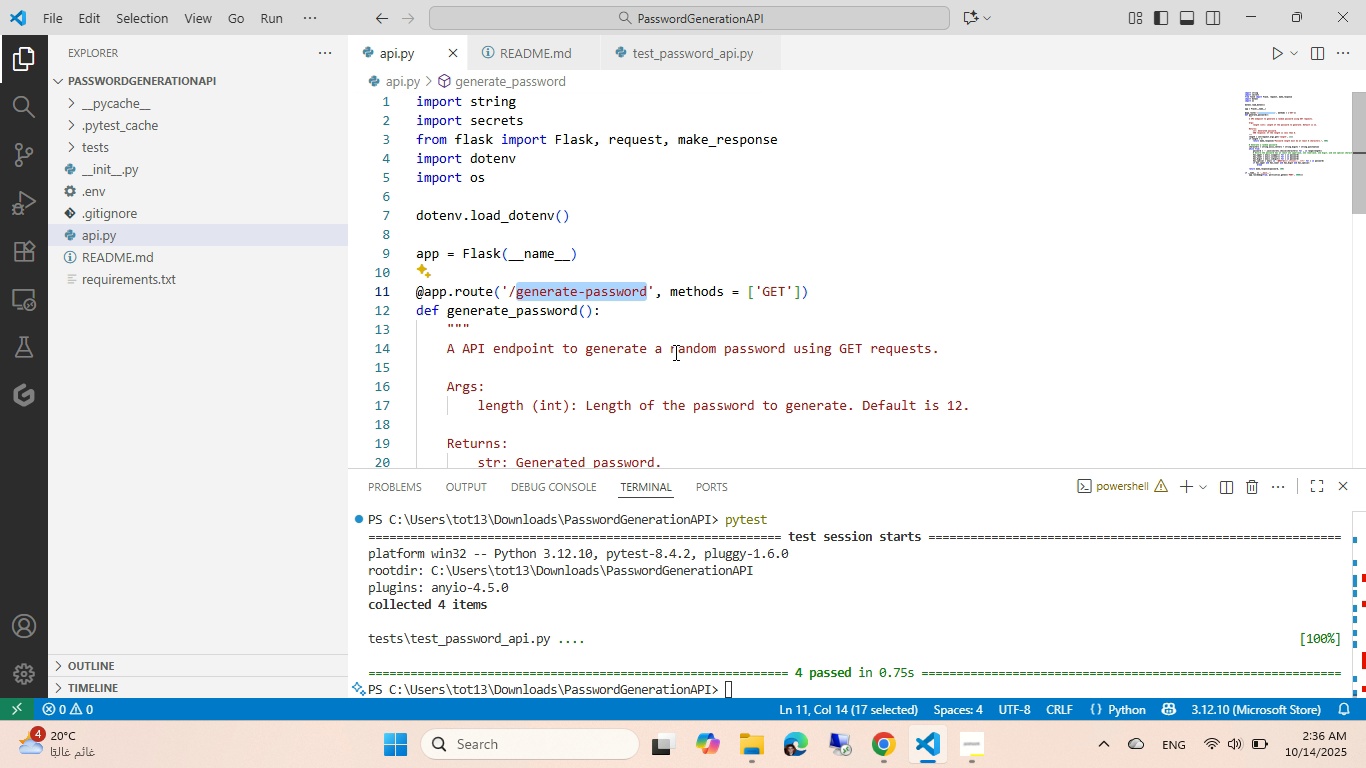 
scroll: coordinate [664, 375], scroll_direction: down, amount: 1.0
 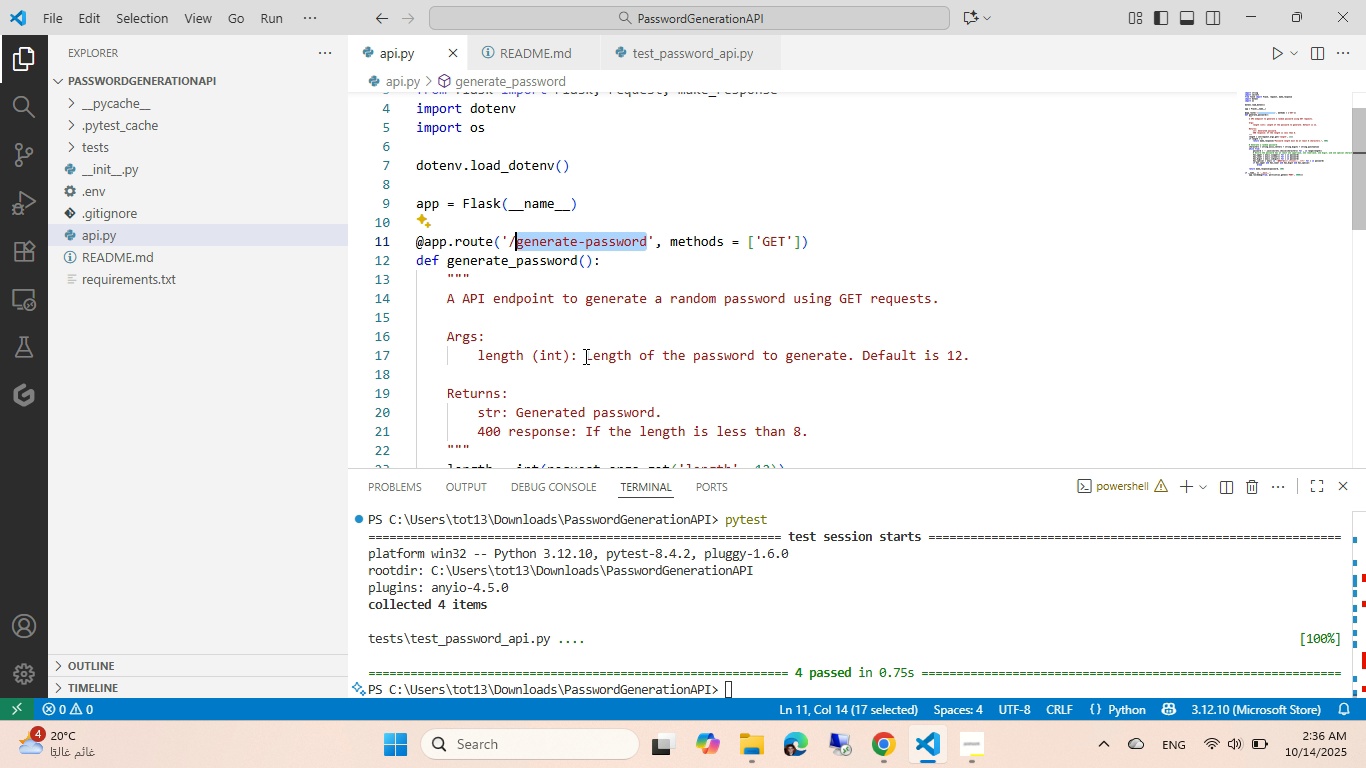 
left_click_drag(start_coordinate=[585, 356], to_coordinate=[999, 358])
 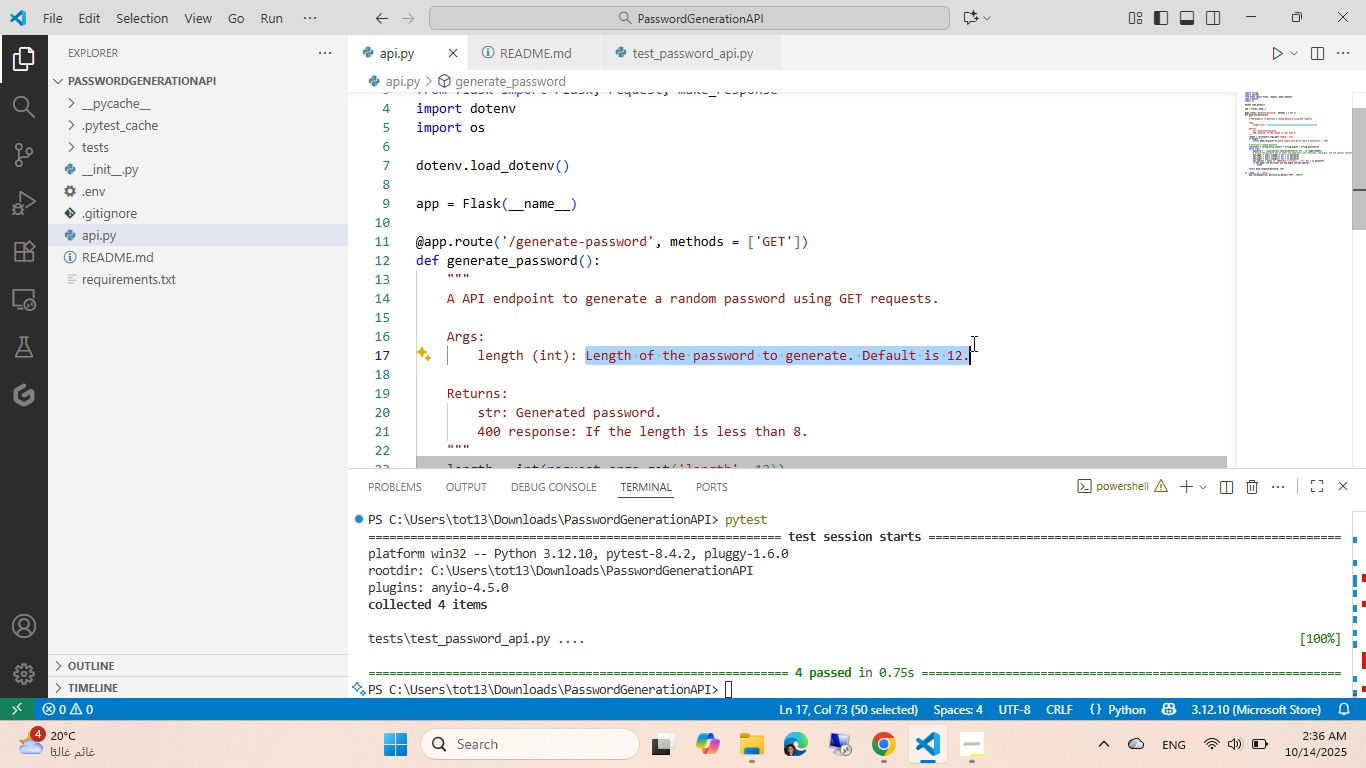 
key(Control+ControlLeft)
 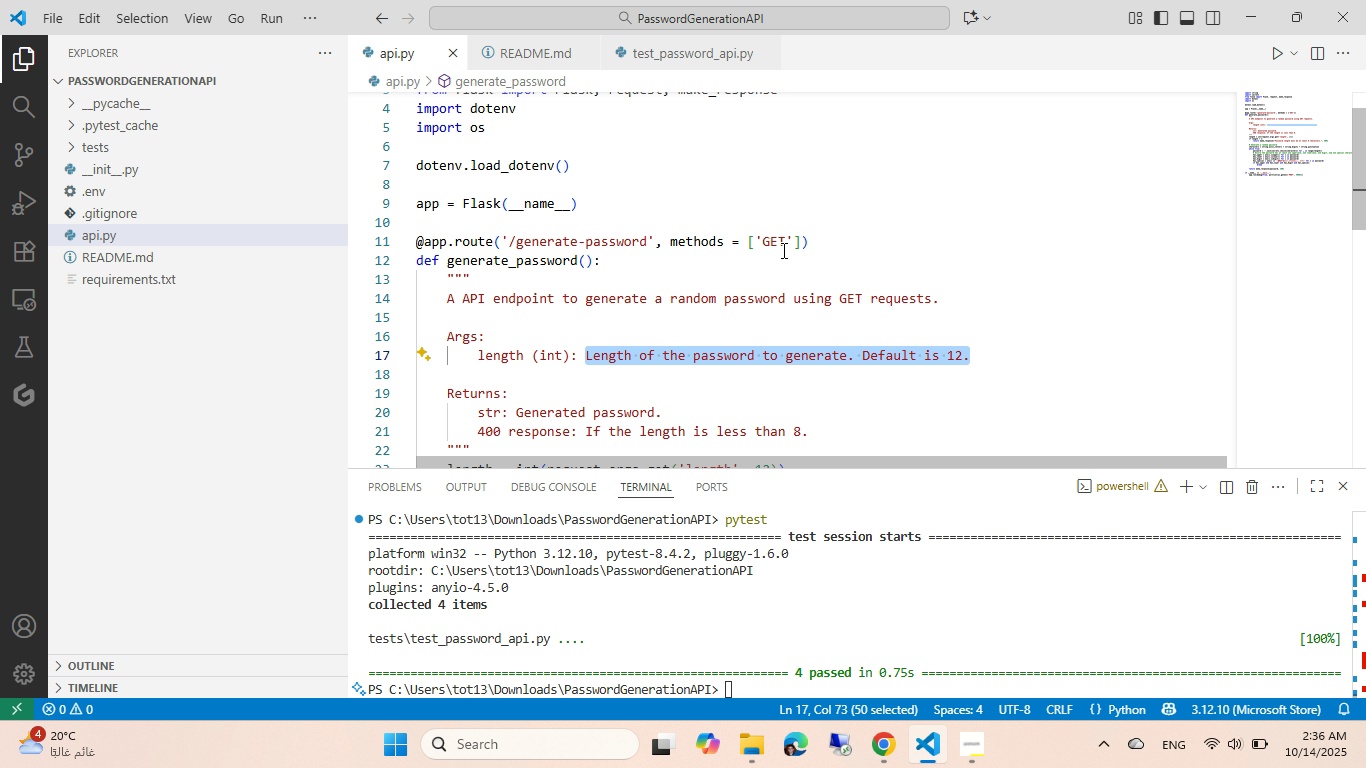 
key(Control+C)
 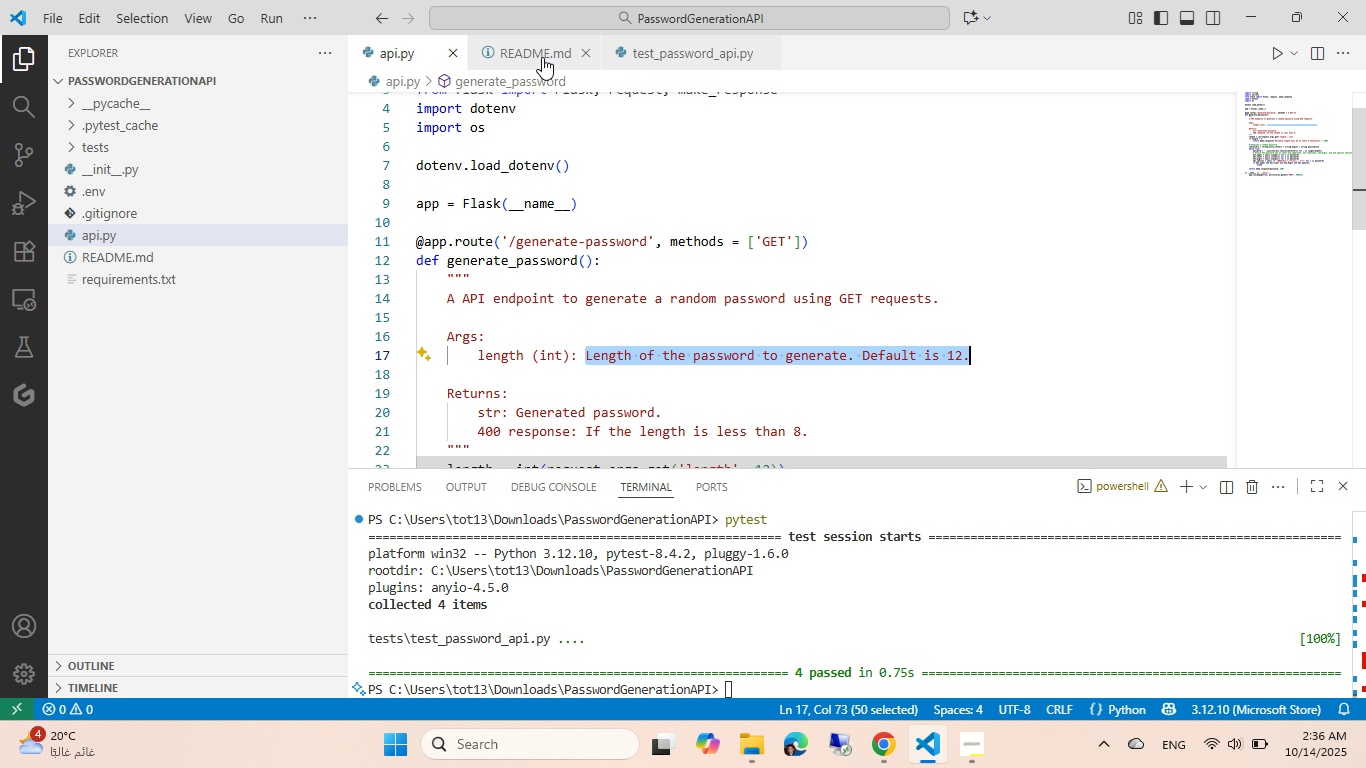 
left_click([542, 57])
 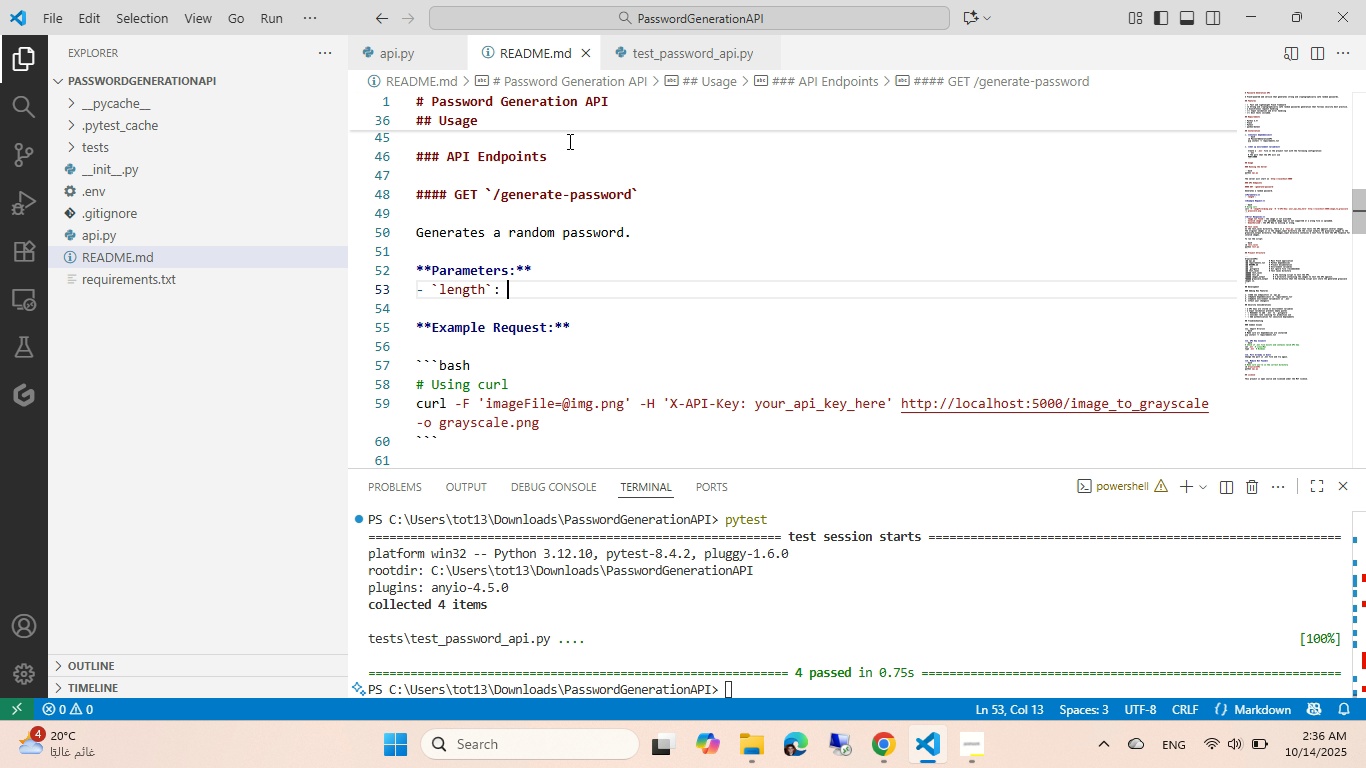 
key(Control+ControlLeft)
 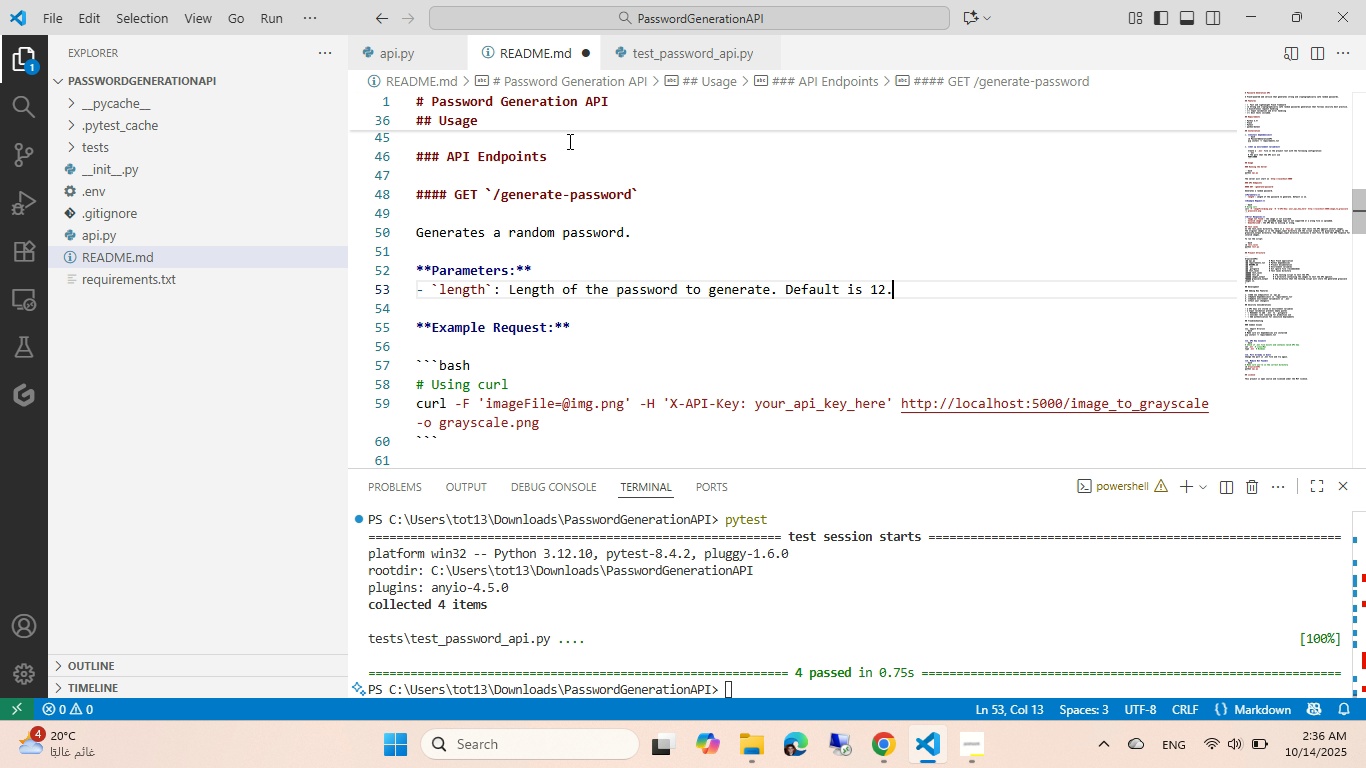 
key(Control+V)
 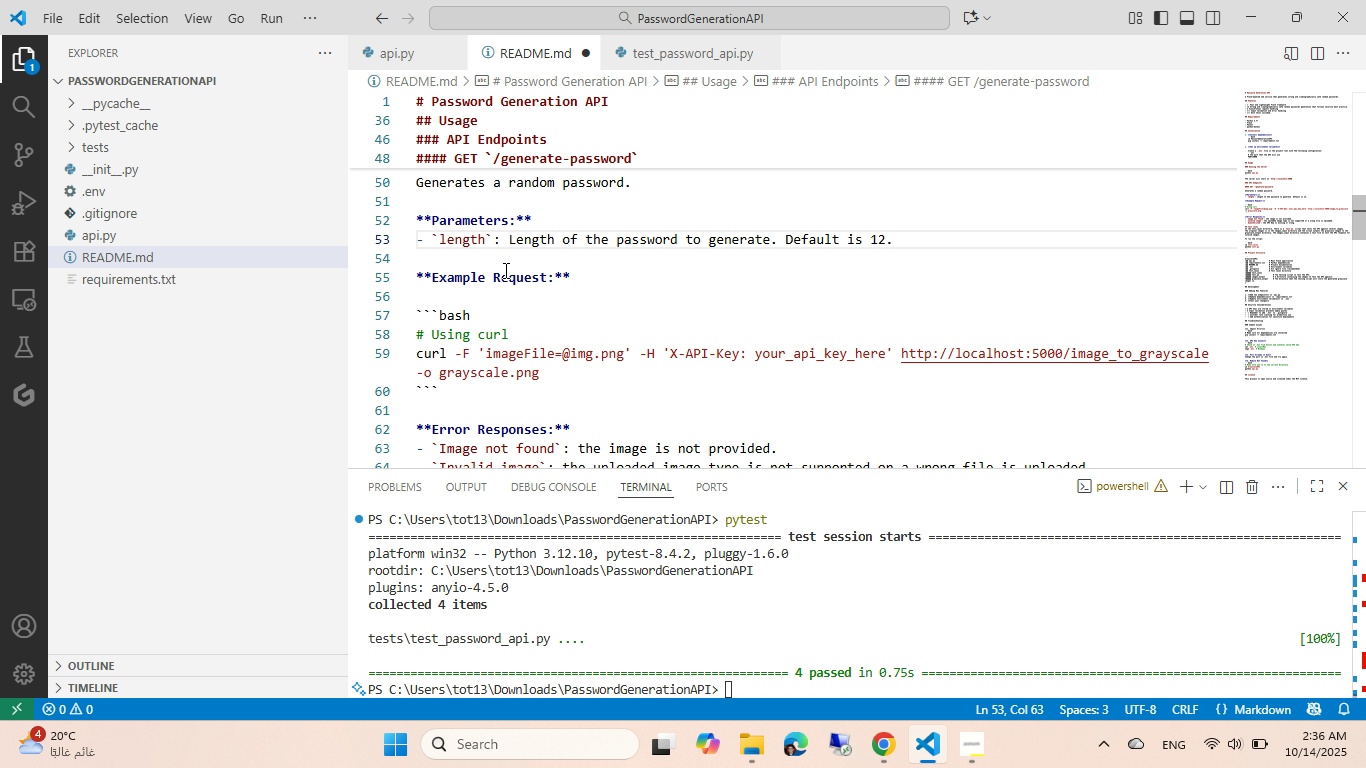 
scroll: coordinate [504, 270], scroll_direction: down, amount: 2.0
 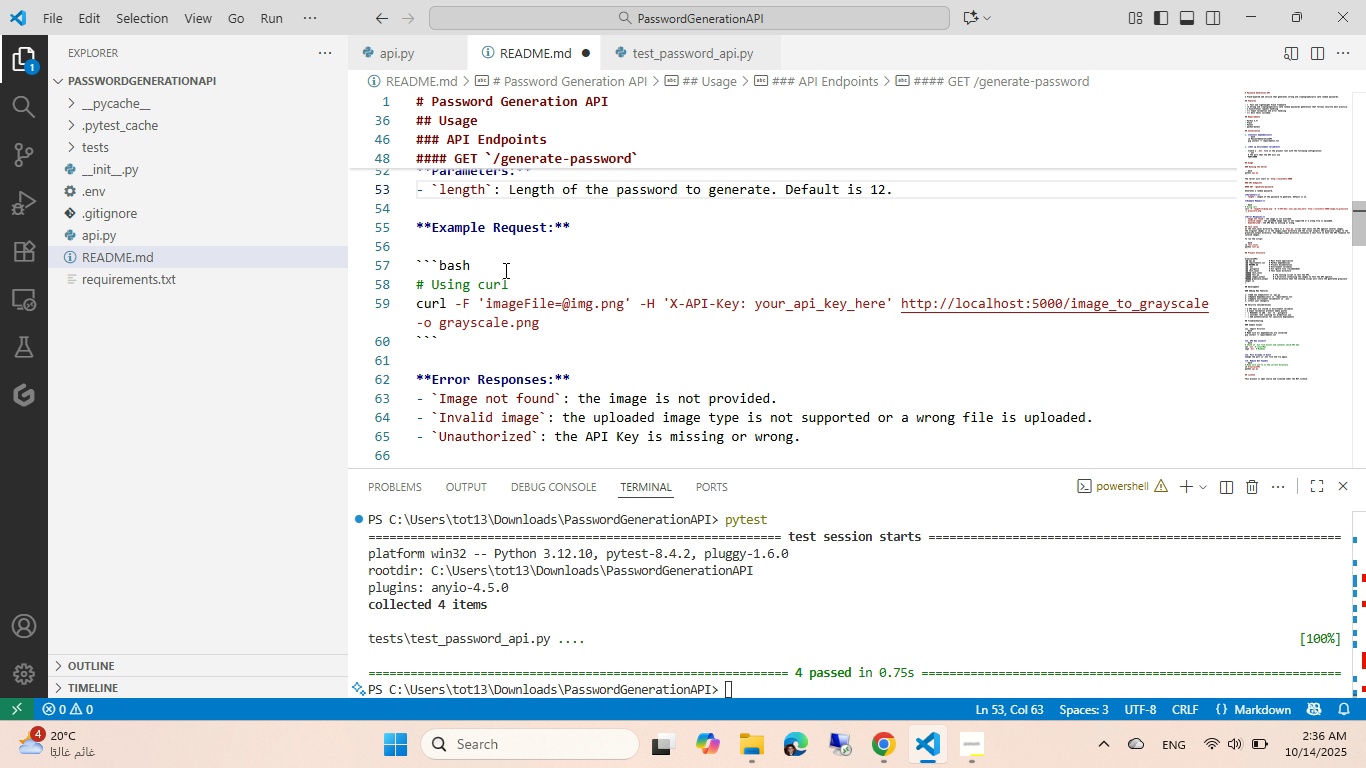 
scroll: coordinate [504, 270], scroll_direction: up, amount: 1.0
 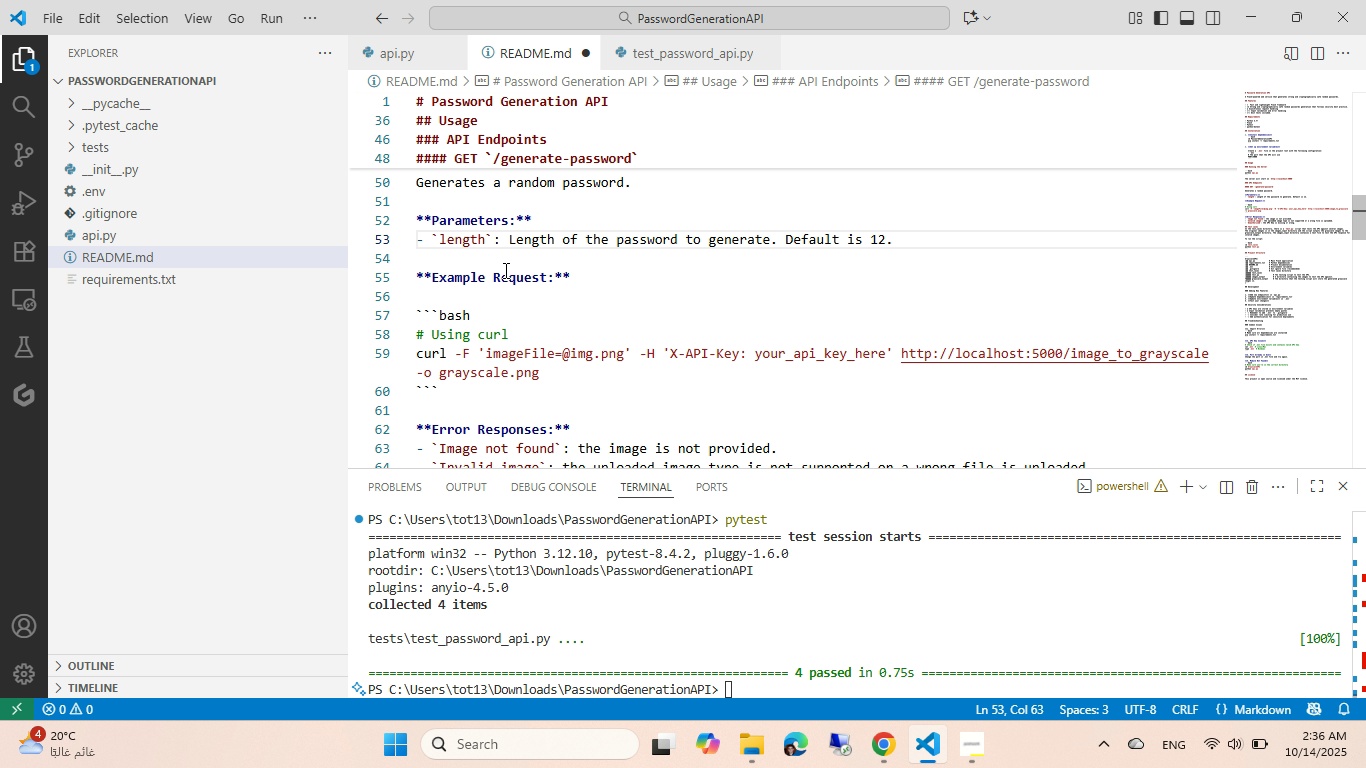 
scroll: coordinate [504, 270], scroll_direction: down, amount: 1.0
 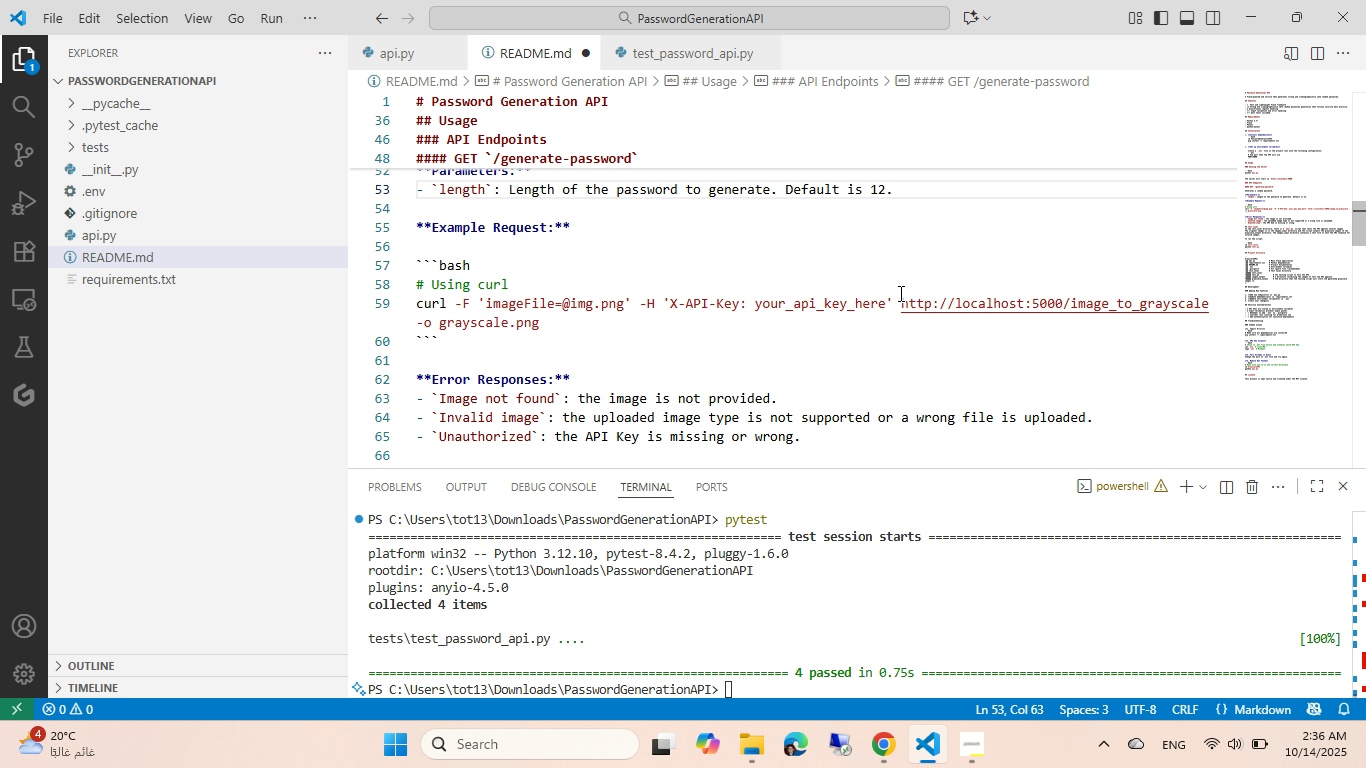 
left_click([1167, 305])
 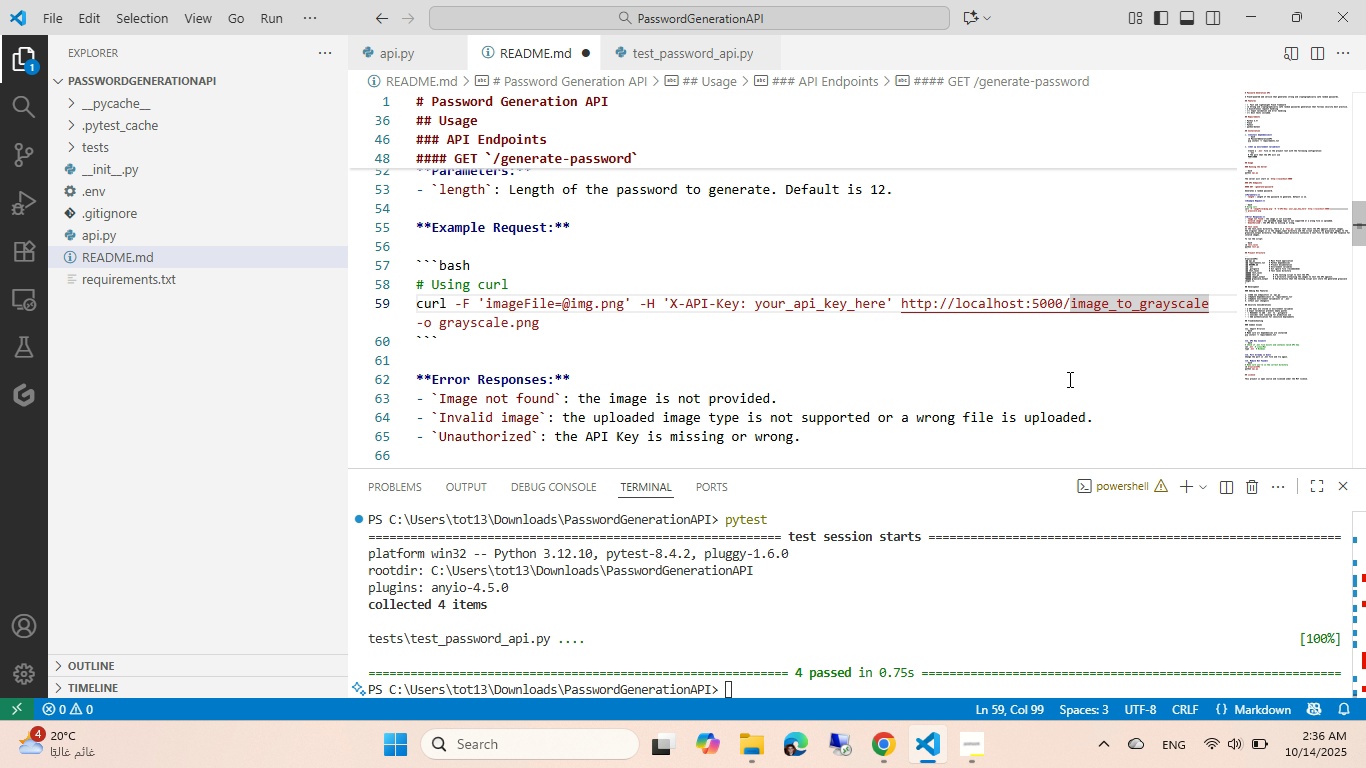 
key(End)
 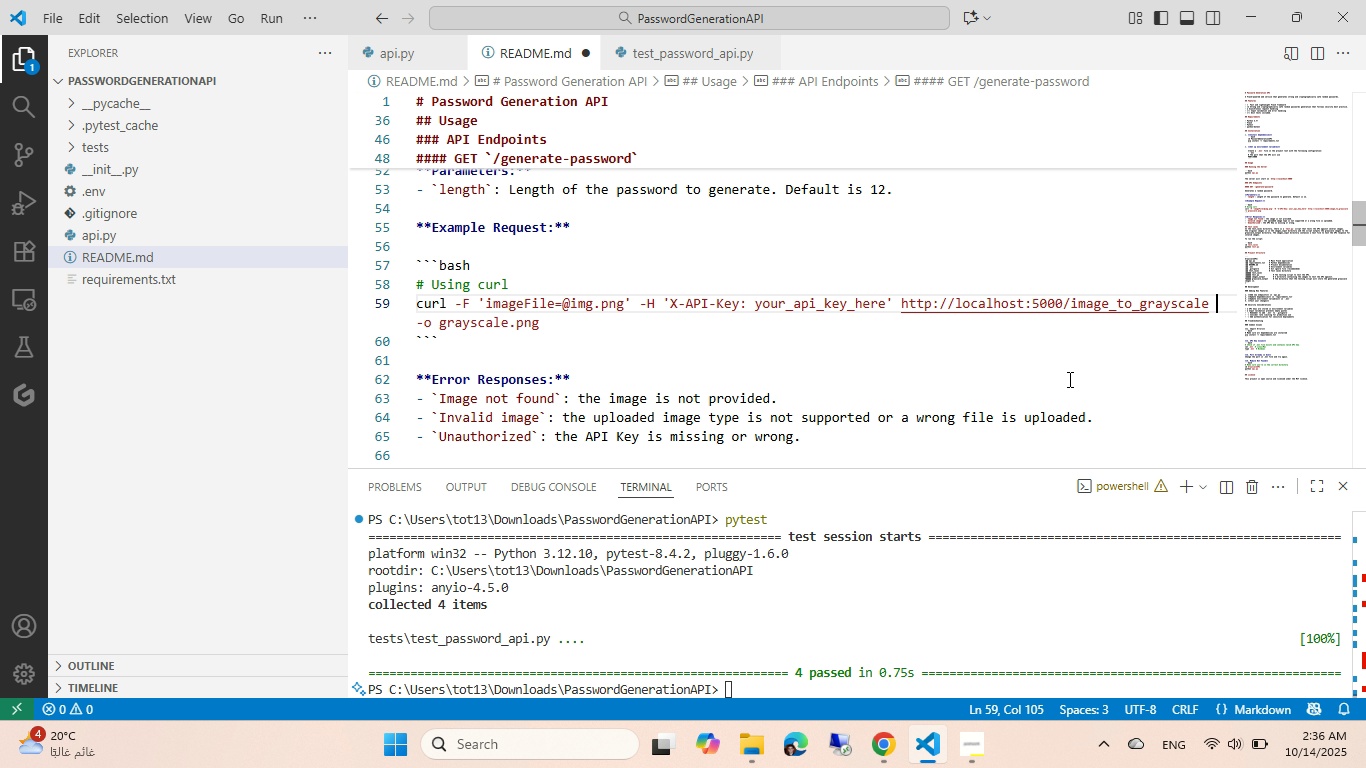 
key(ArrowDown)
 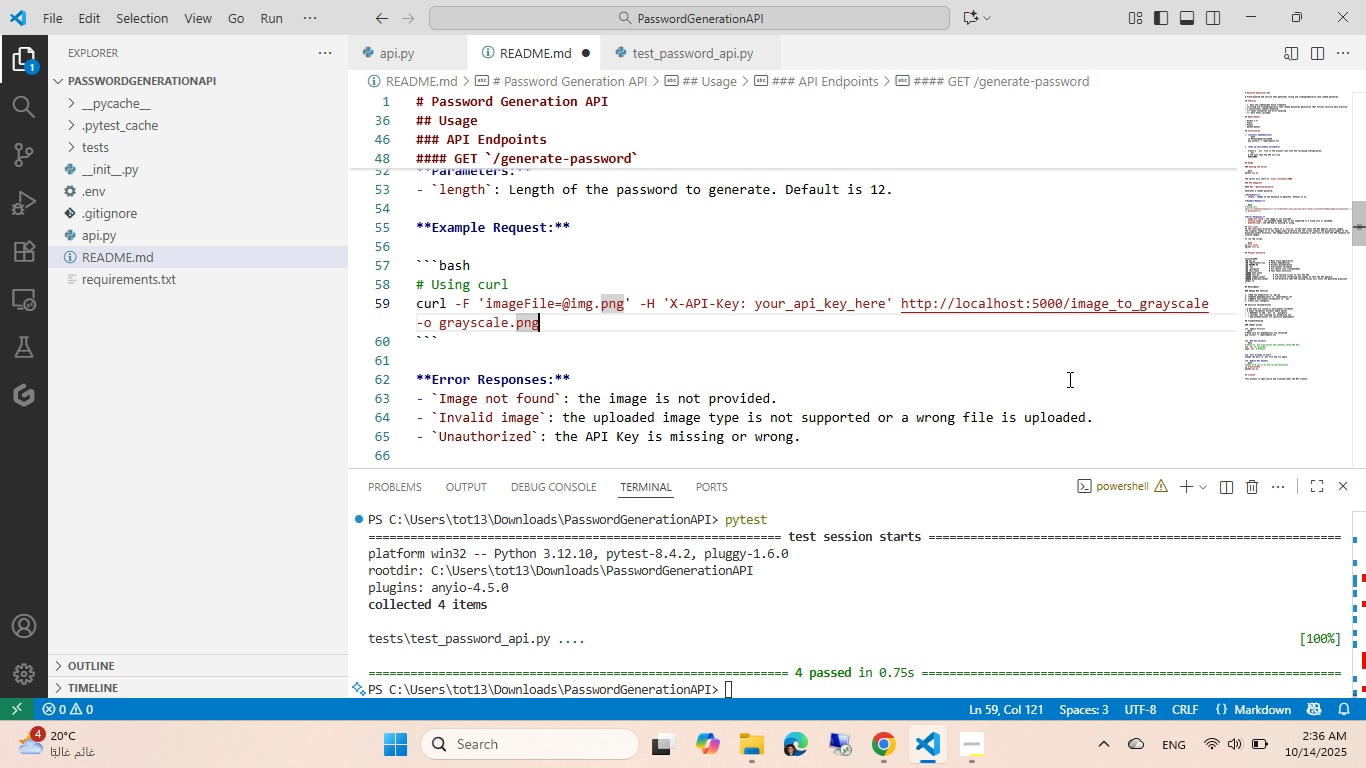 
hold_key(key=Backspace, duration=0.77)
 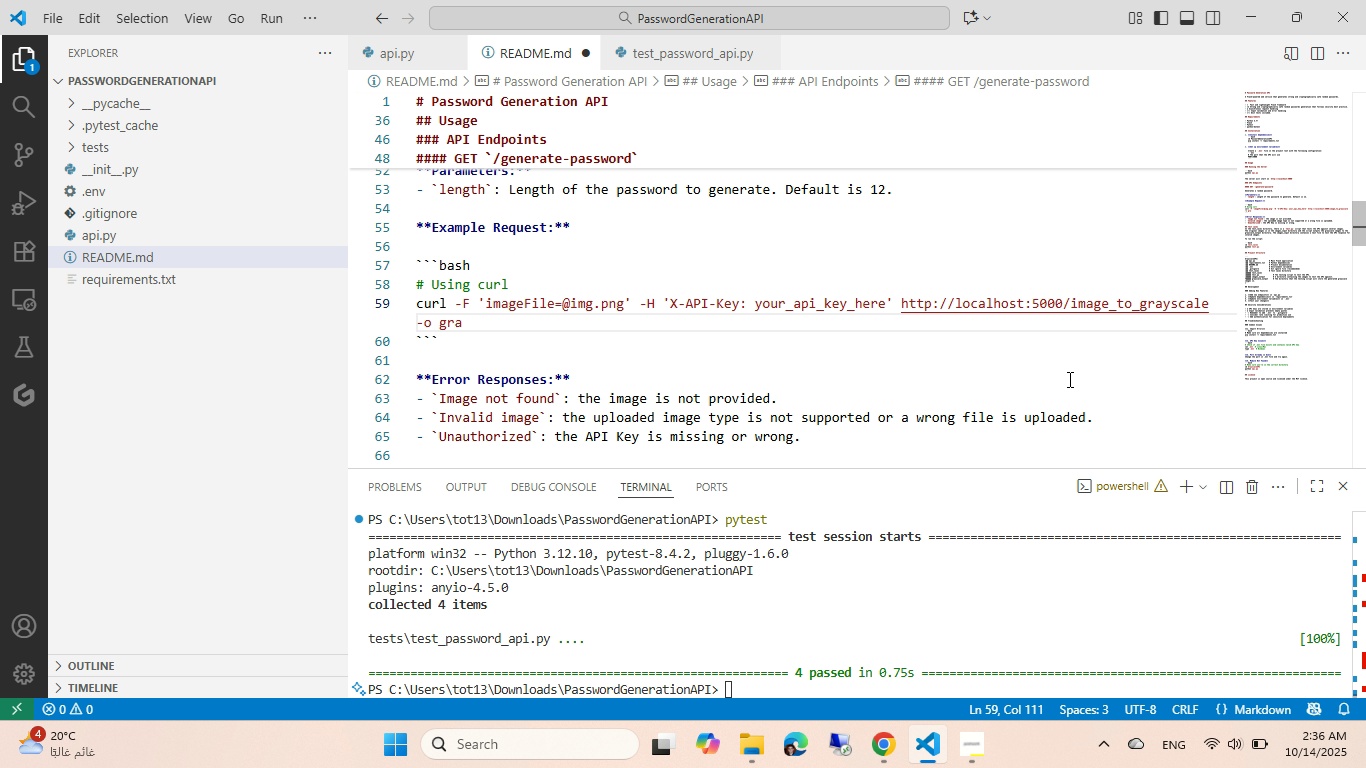 
hold_key(key=Backspace, duration=0.72)
 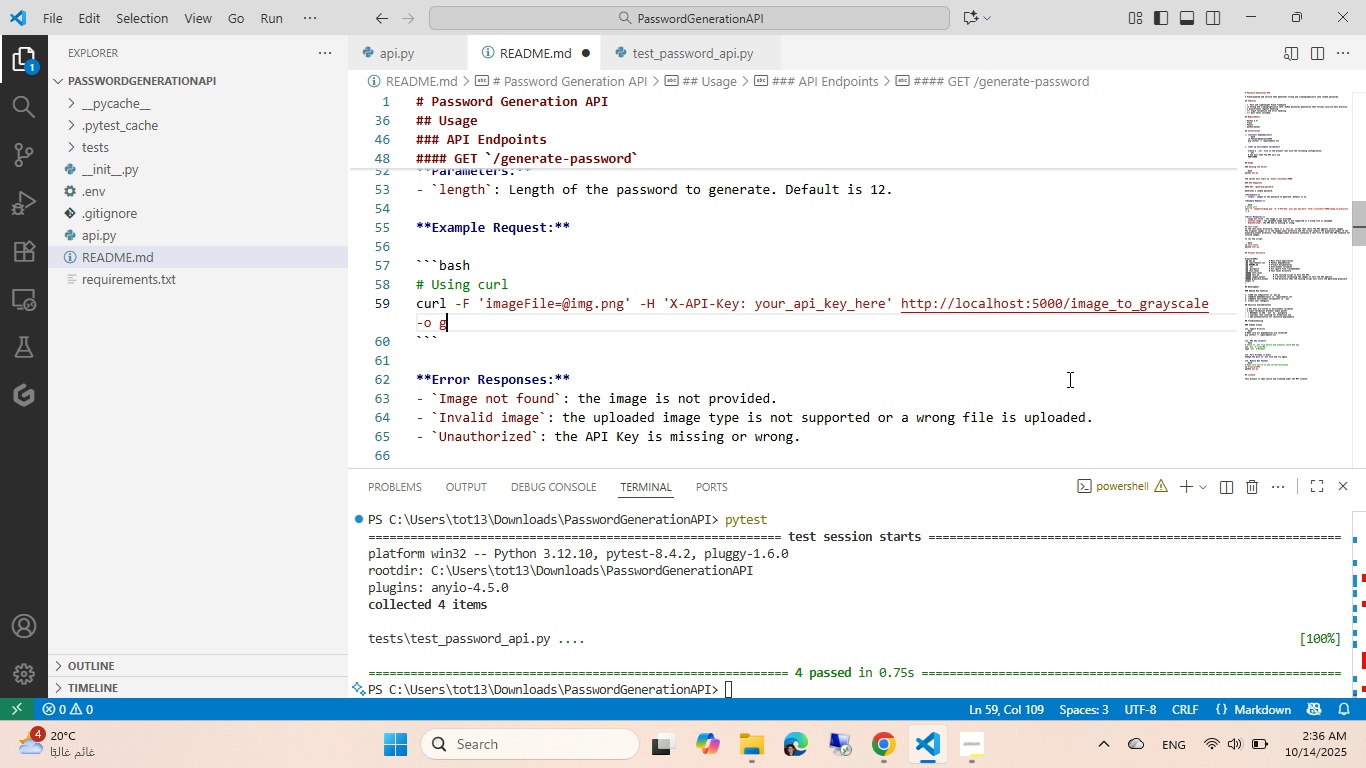 
key(Backspace)
 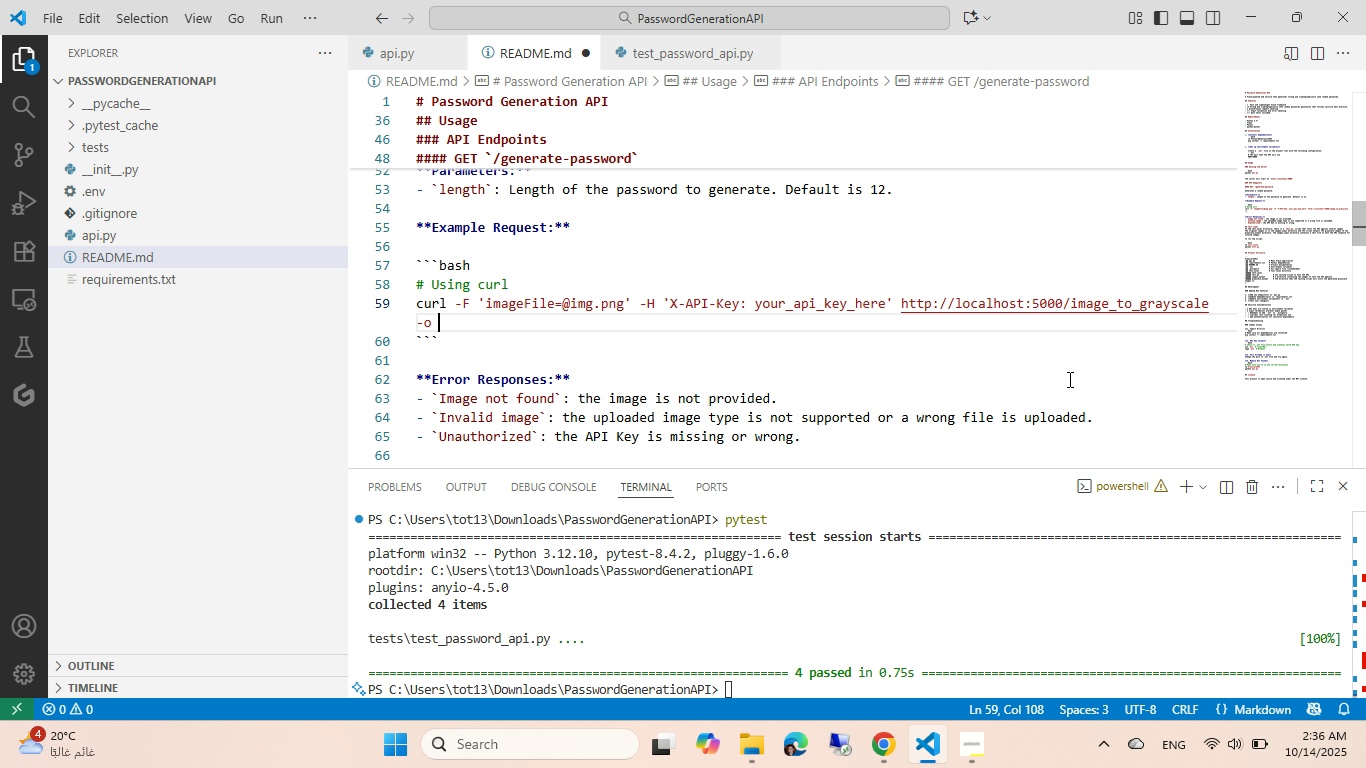 
key(Backspace)
 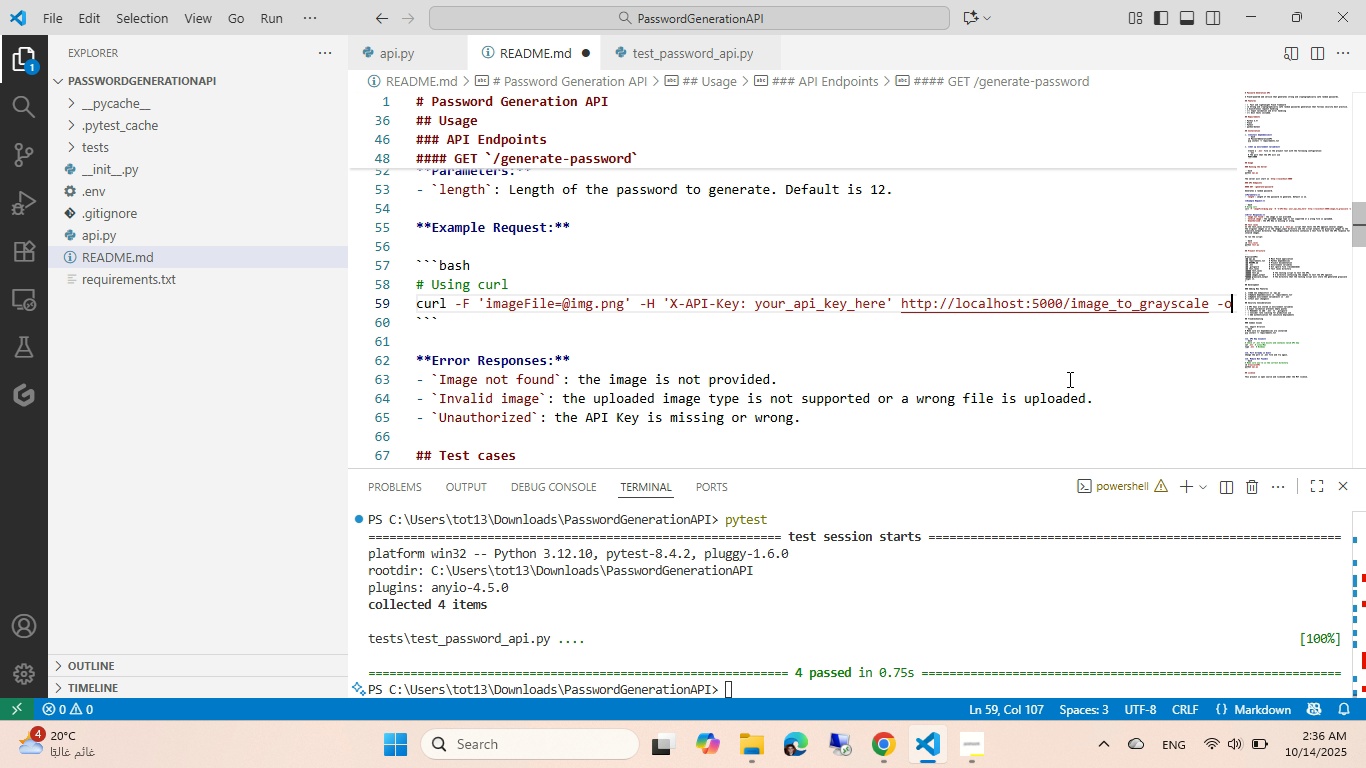 
key(Backspace)
 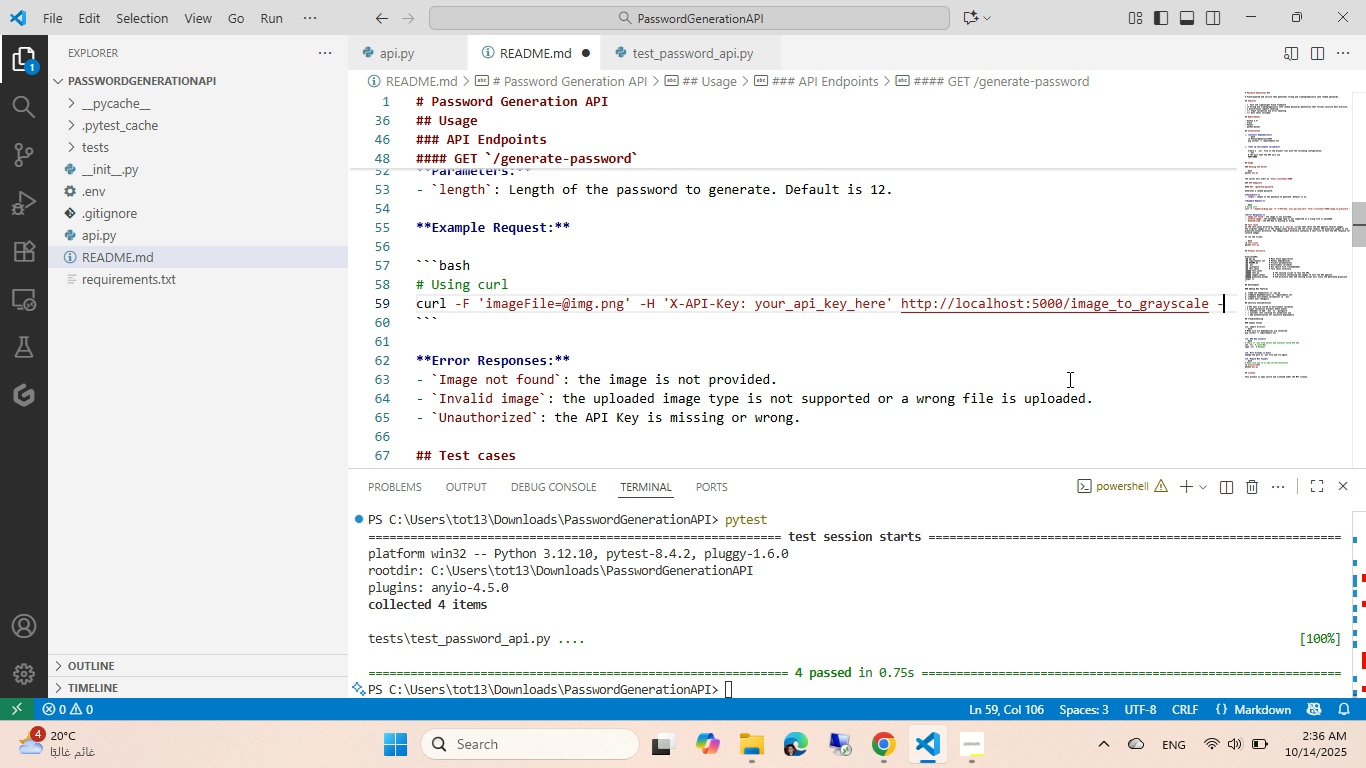 
hold_key(key=Backspace, duration=1.5)
 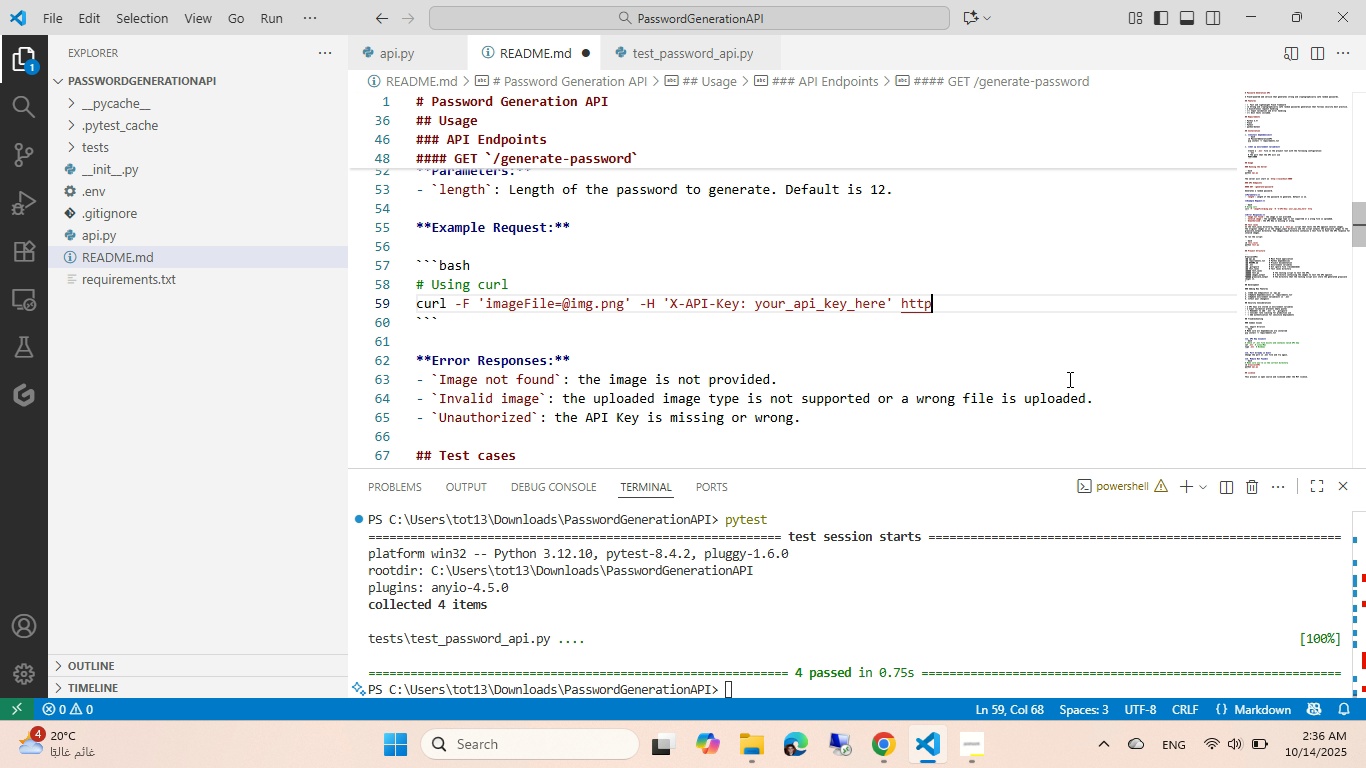 
key(Backspace)
 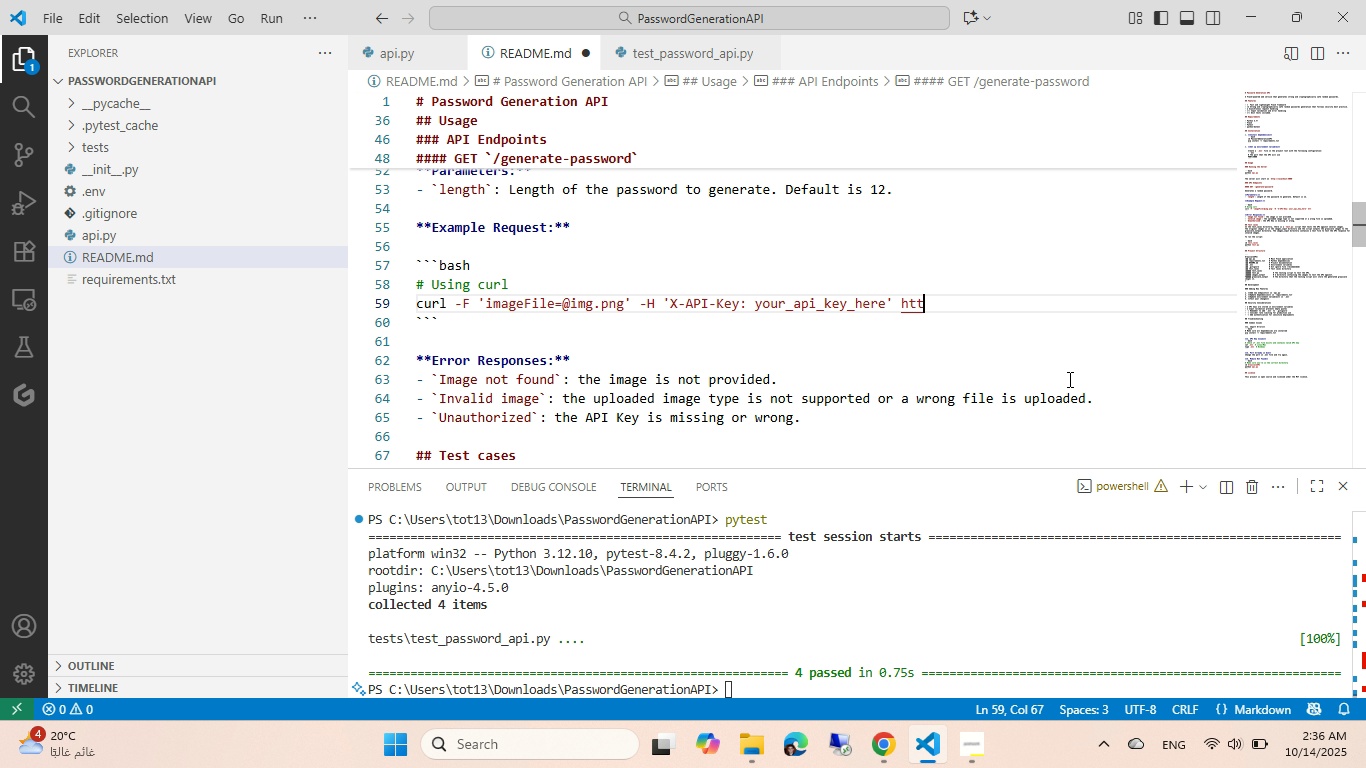 
key(Backspace)
 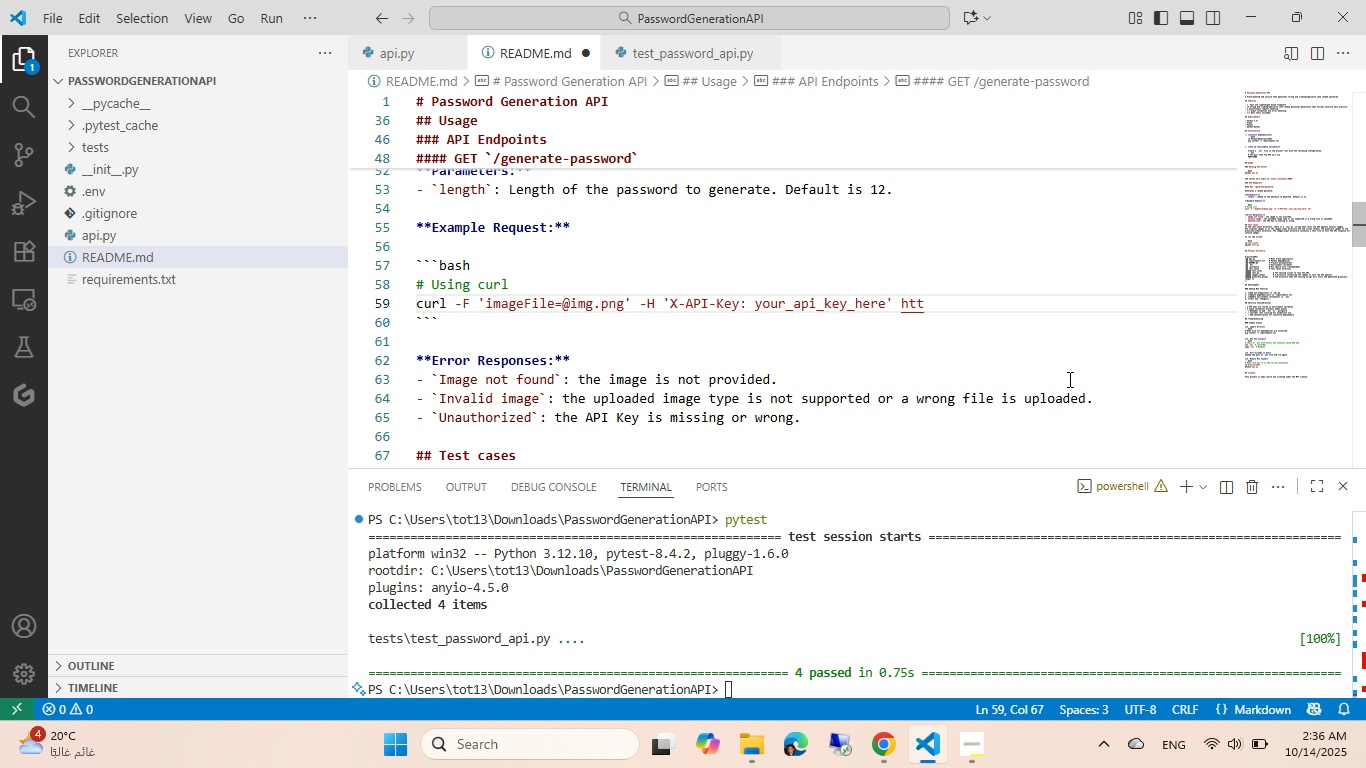 
key(Control+Z)
 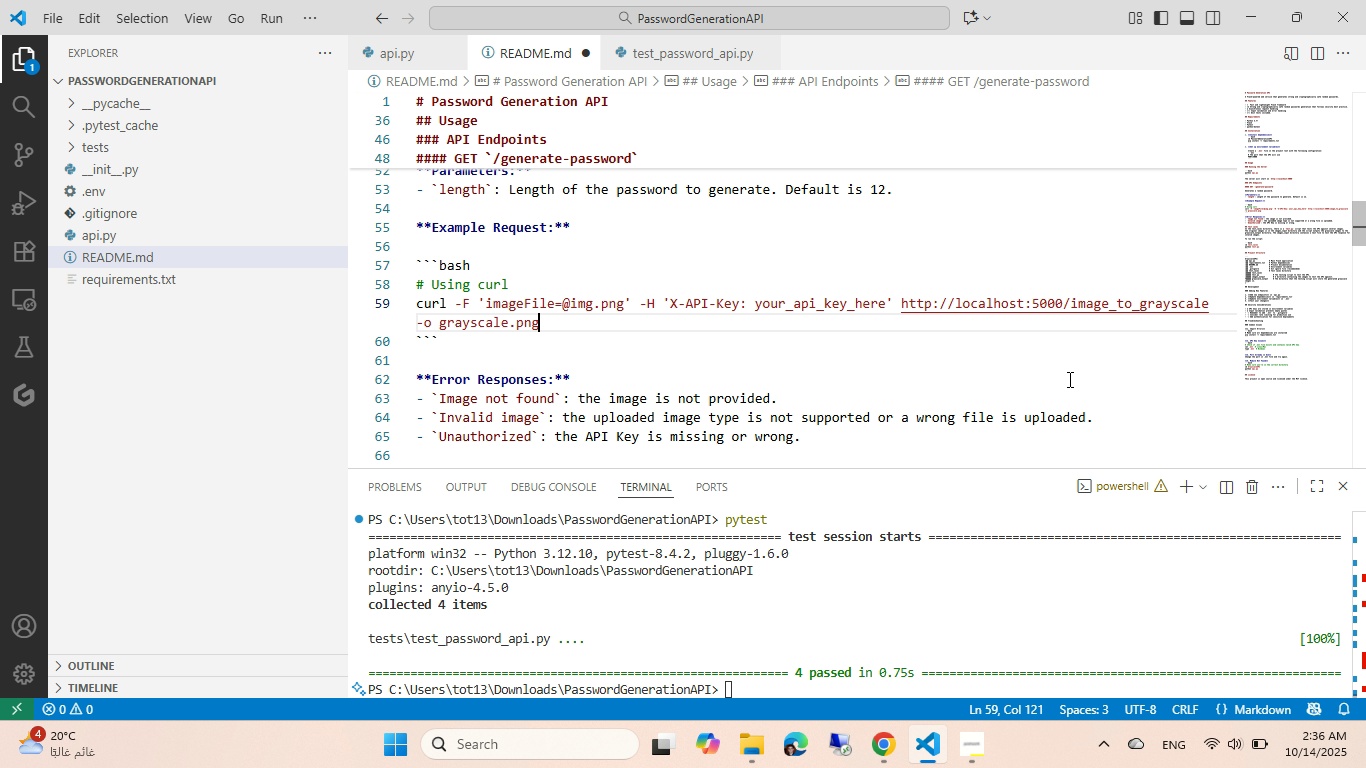 
hold_key(key=Backspace, duration=1.39)
 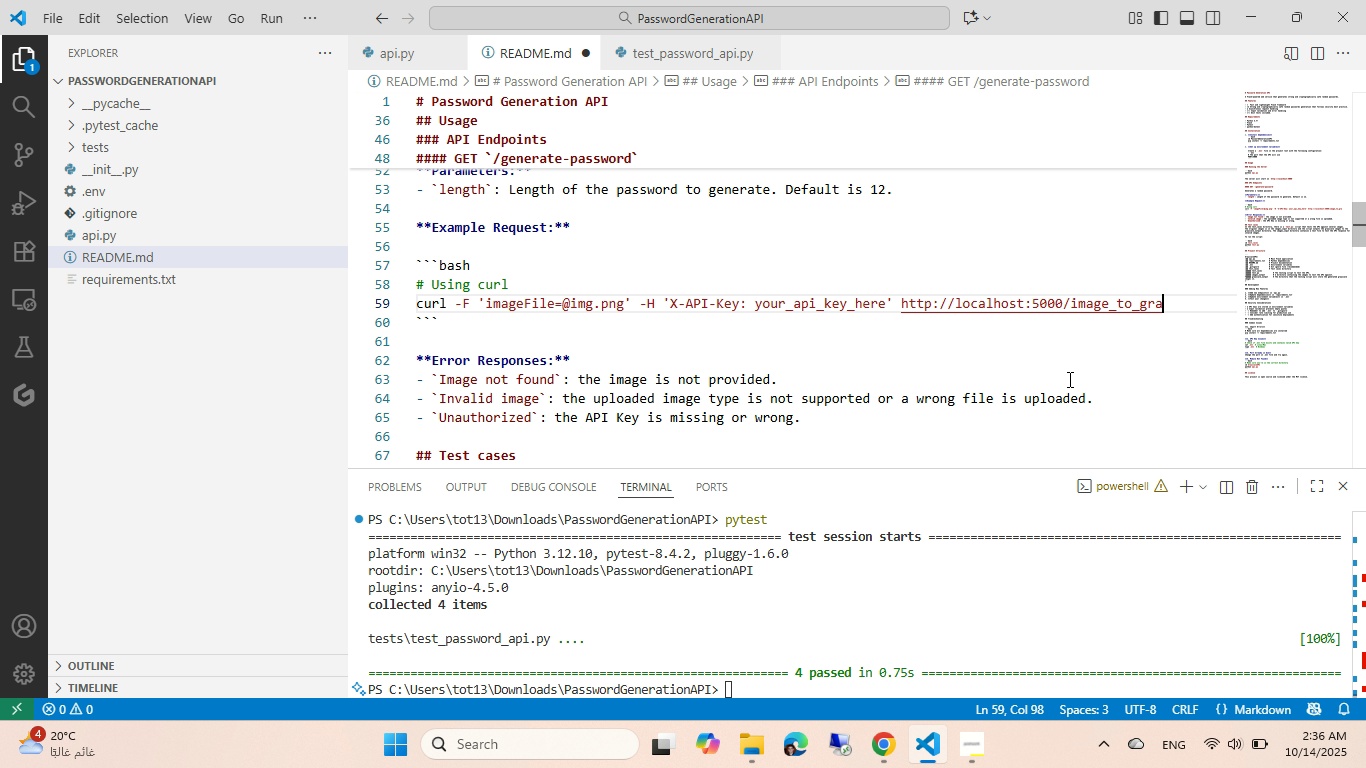 
key(Backspace)
 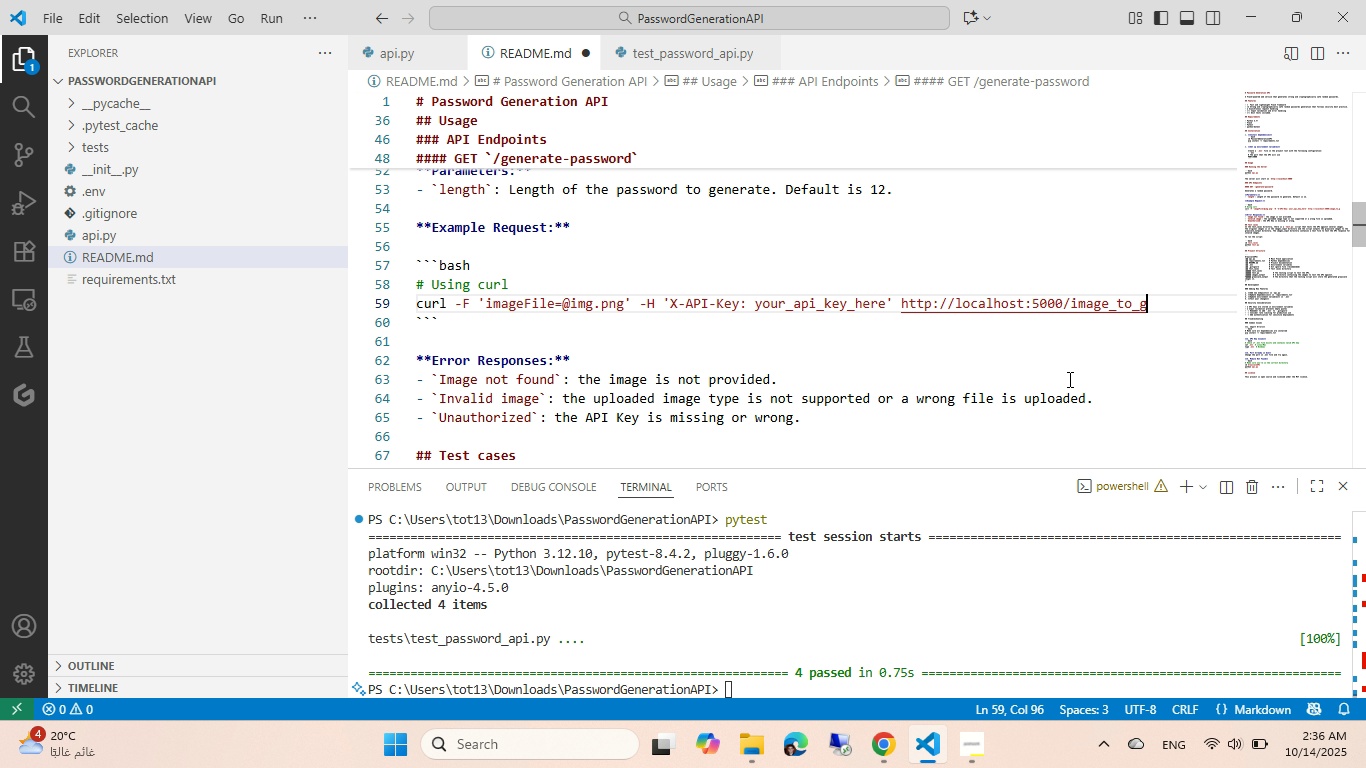 
key(Backspace)
 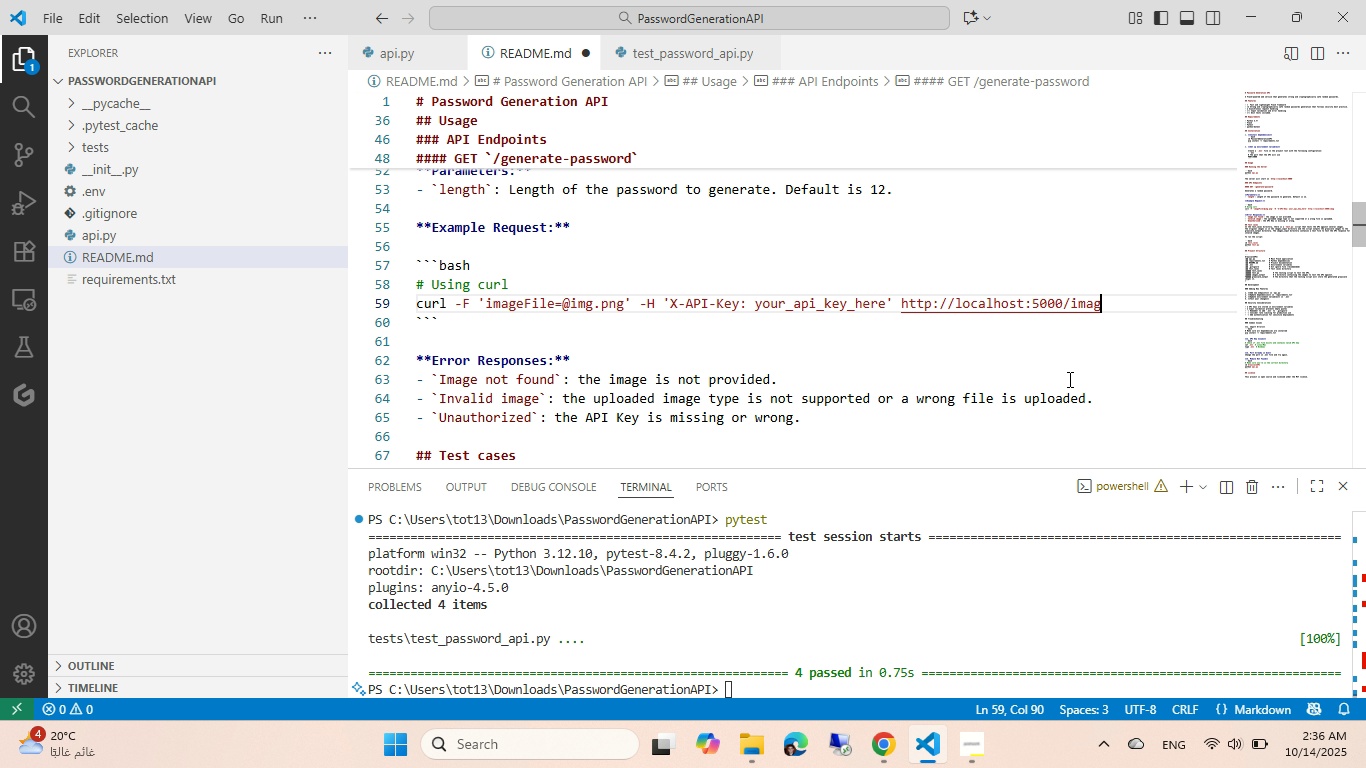 
key(Backspace)
 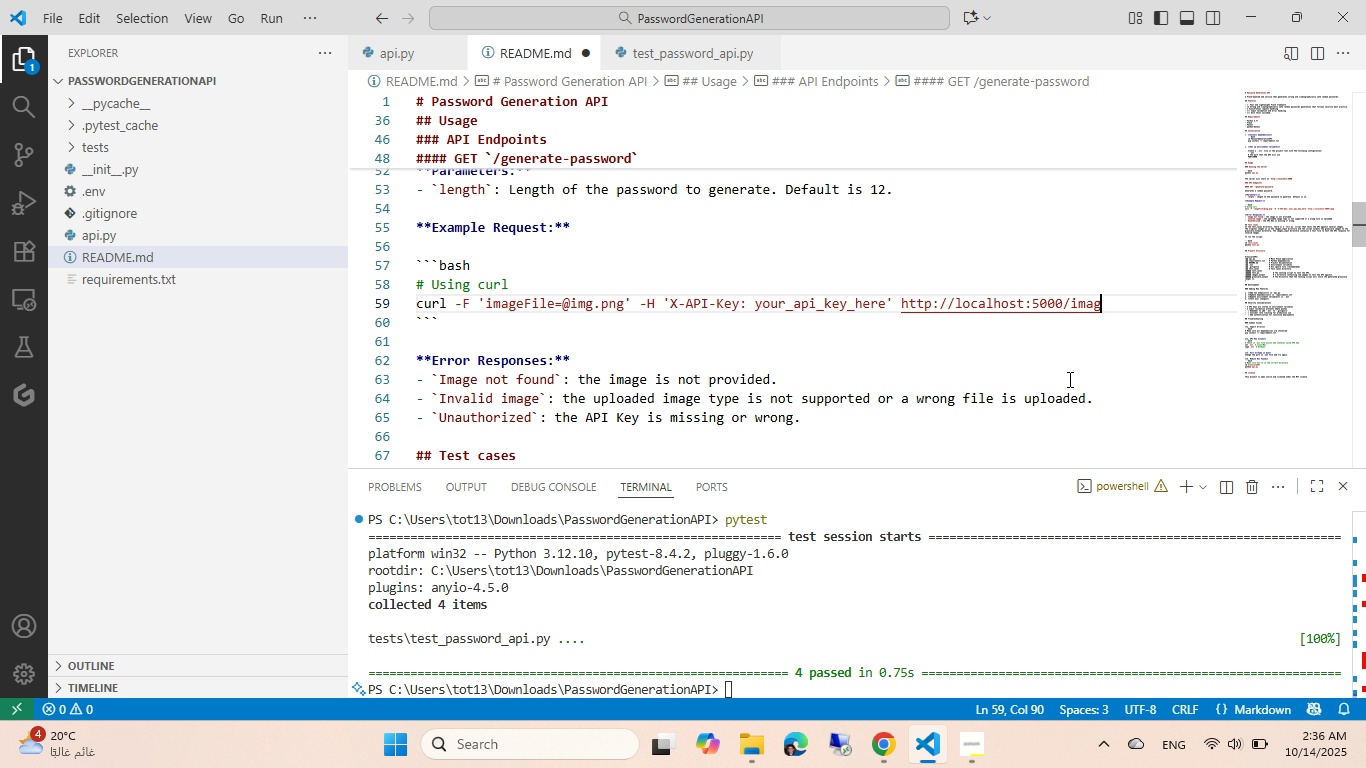 
key(Backspace)
 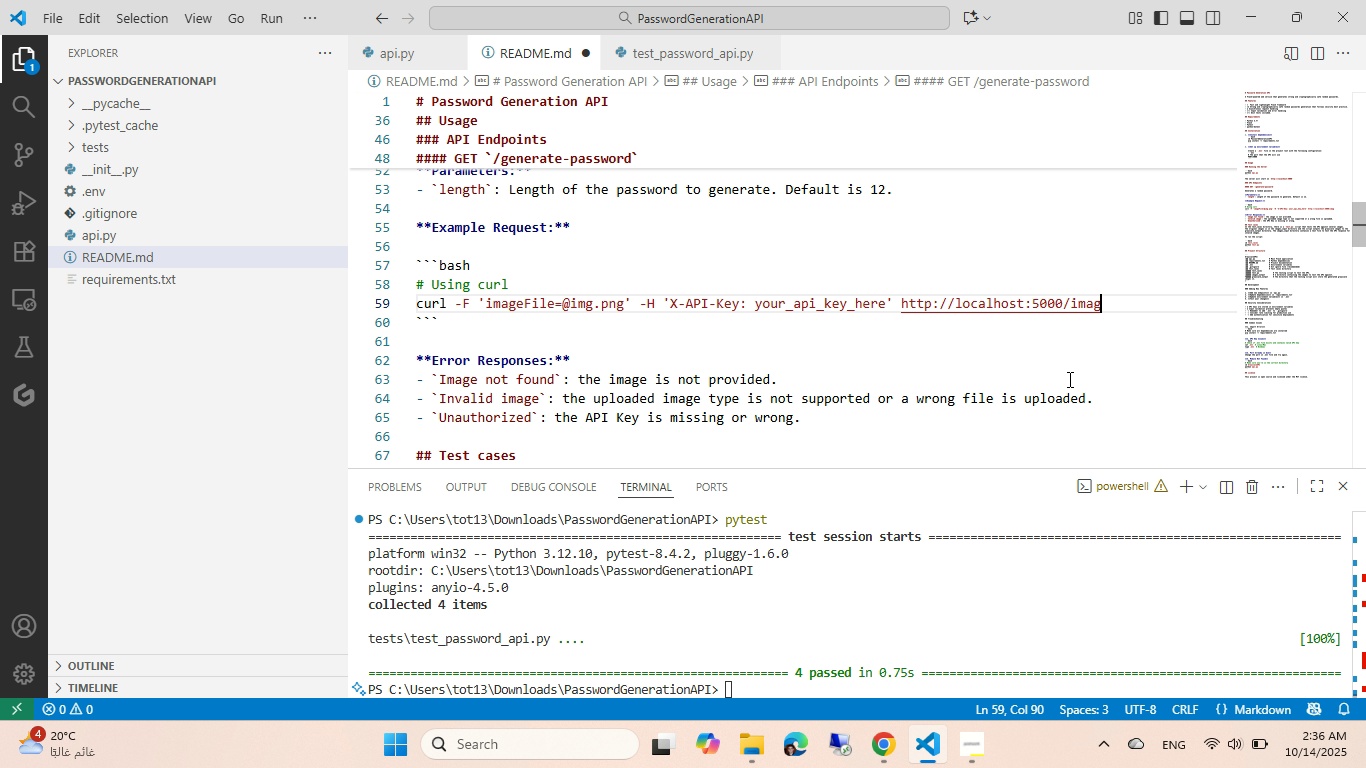 
key(Backspace)
 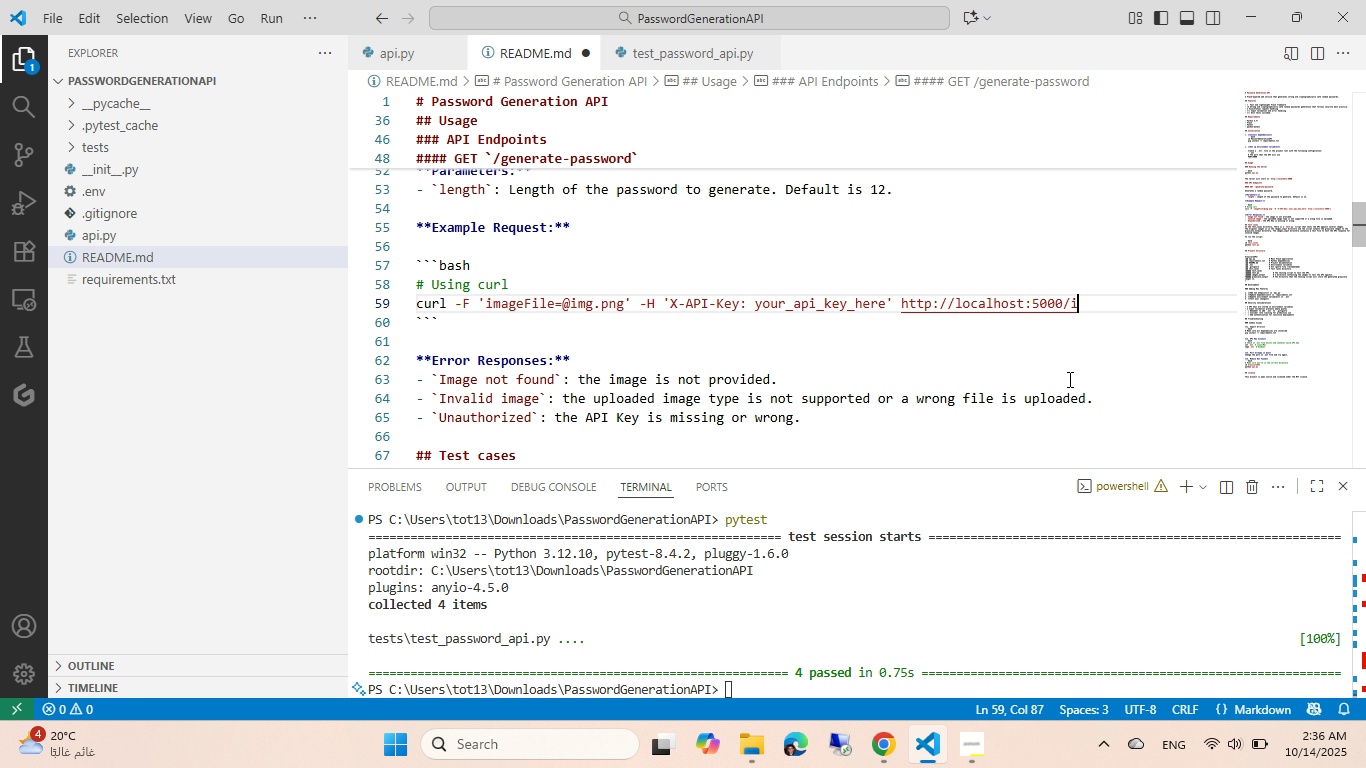 
key(Backspace)
 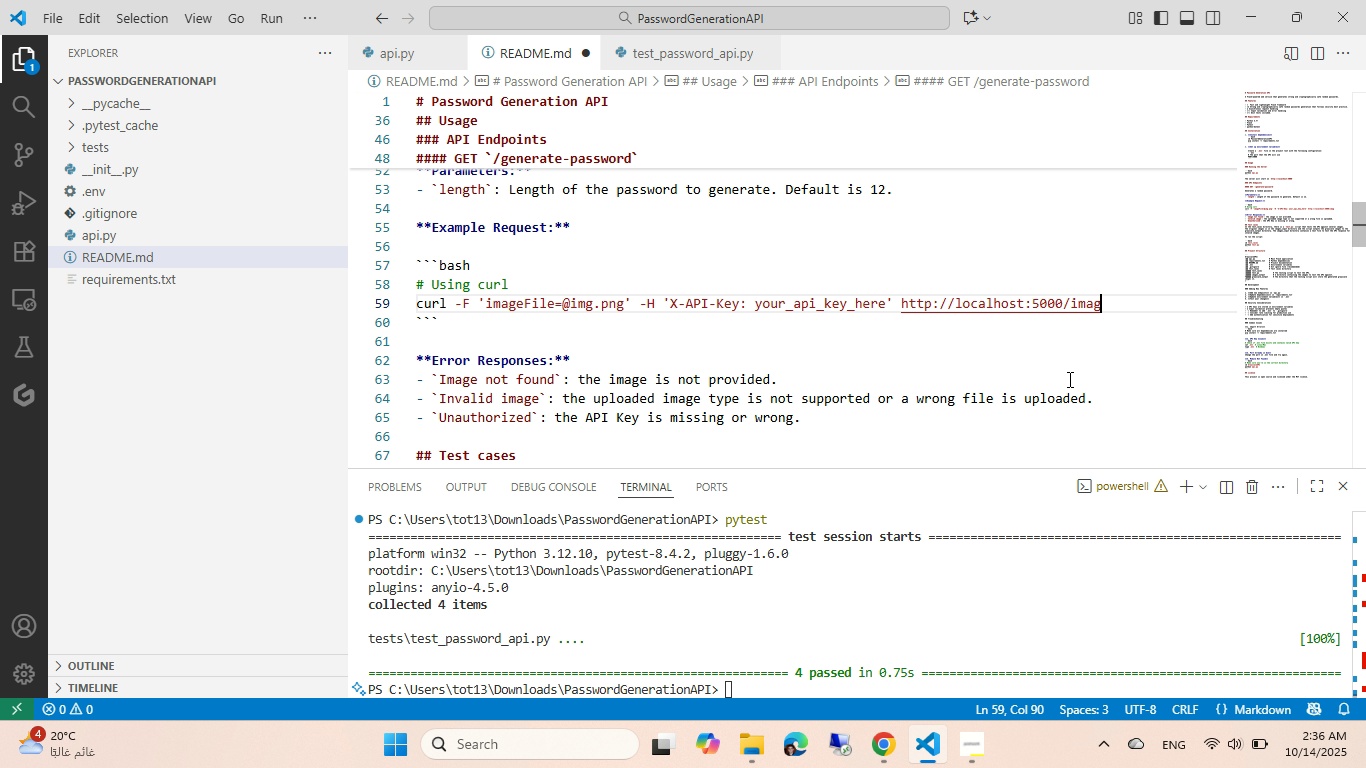 
key(Backspace)
 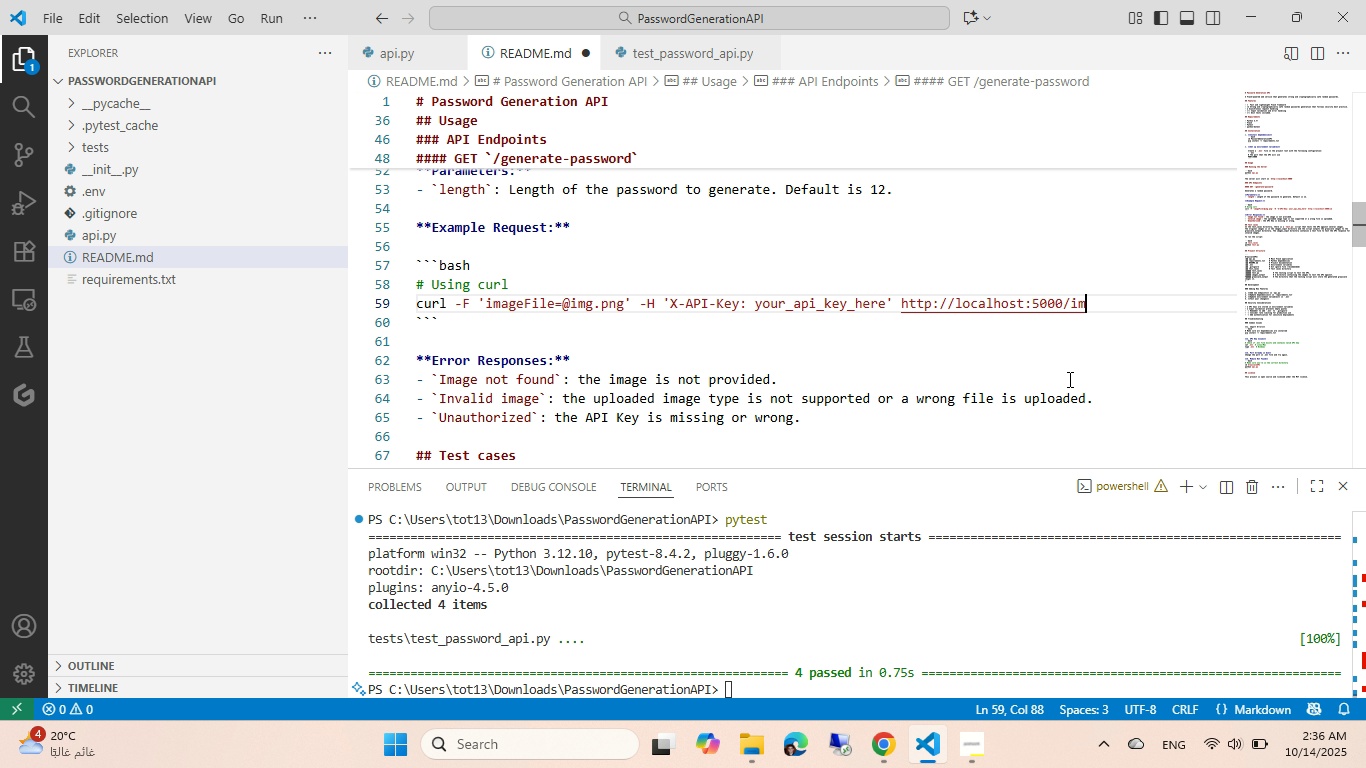 
key(Backspace)
 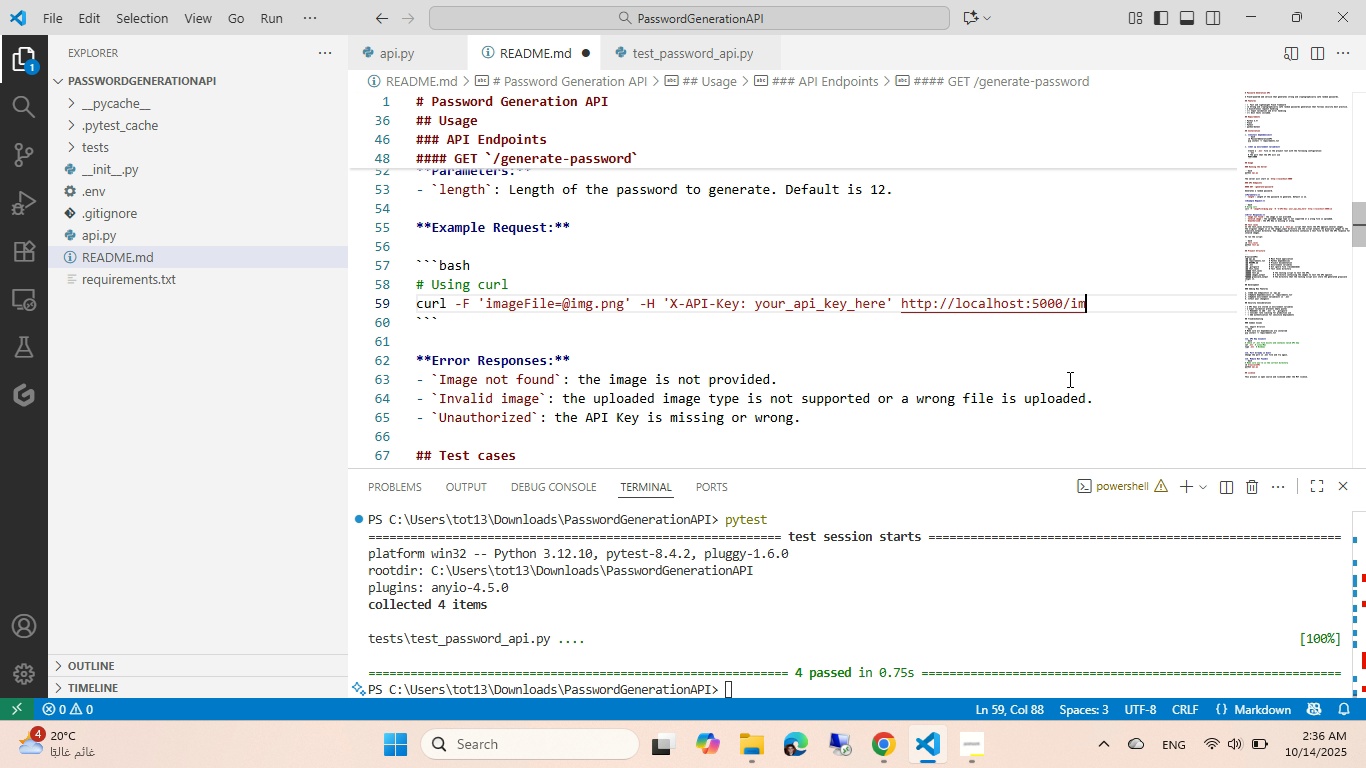 
key(Backspace)
 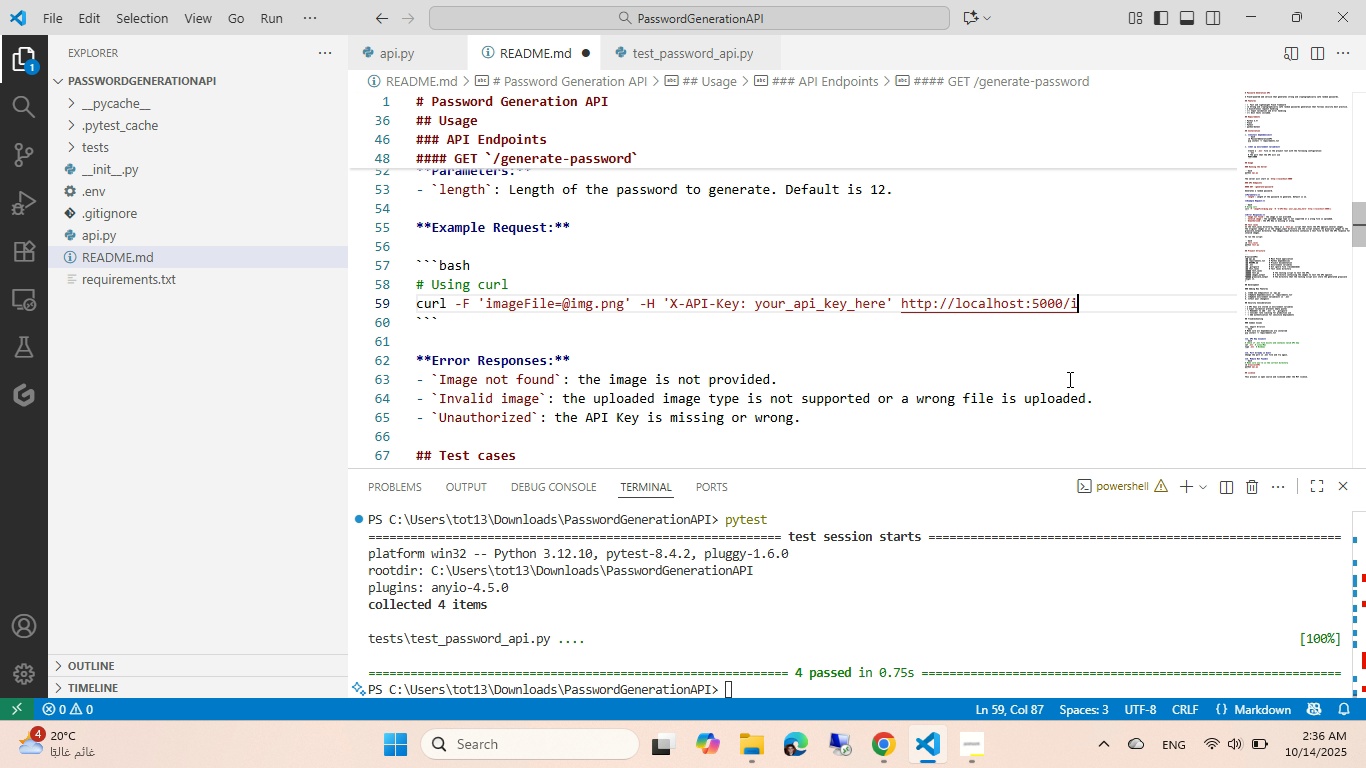 
key(Backspace)
 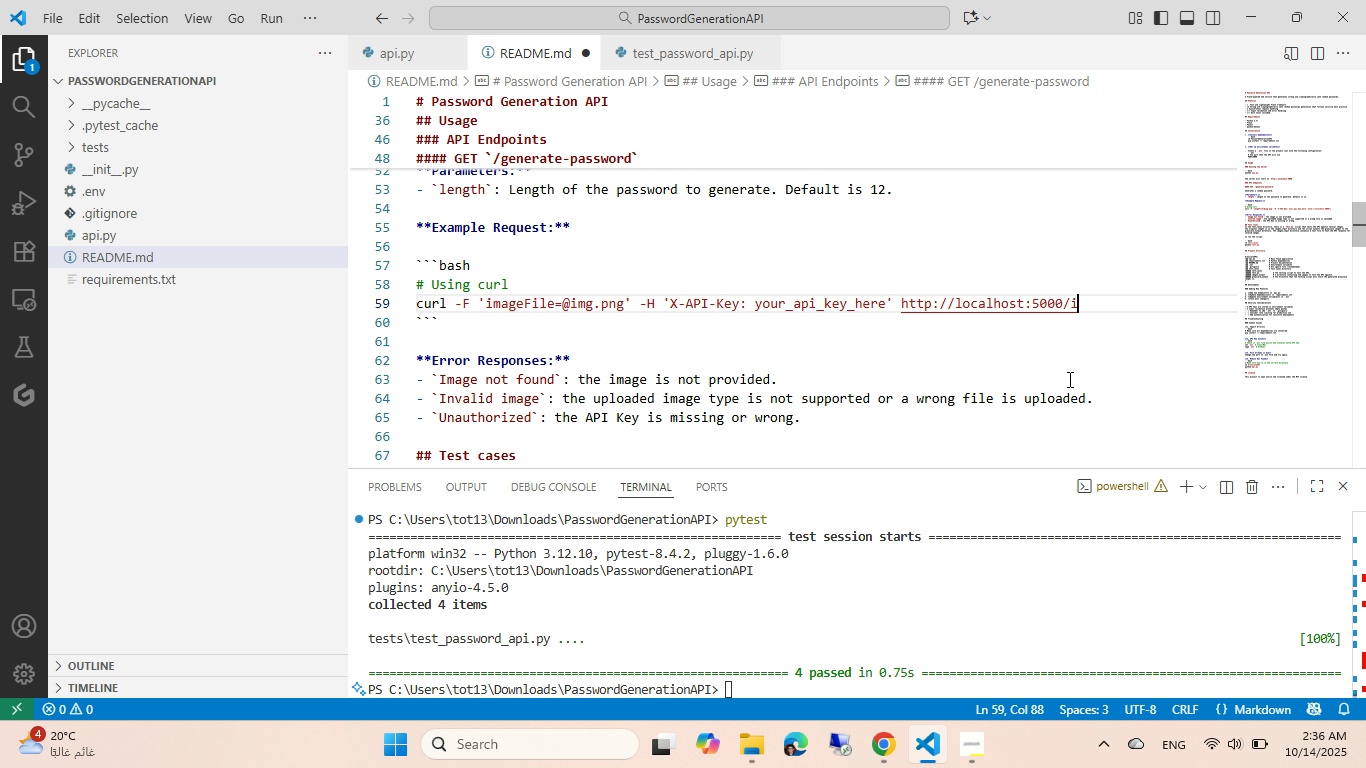 
key(Backspace)
 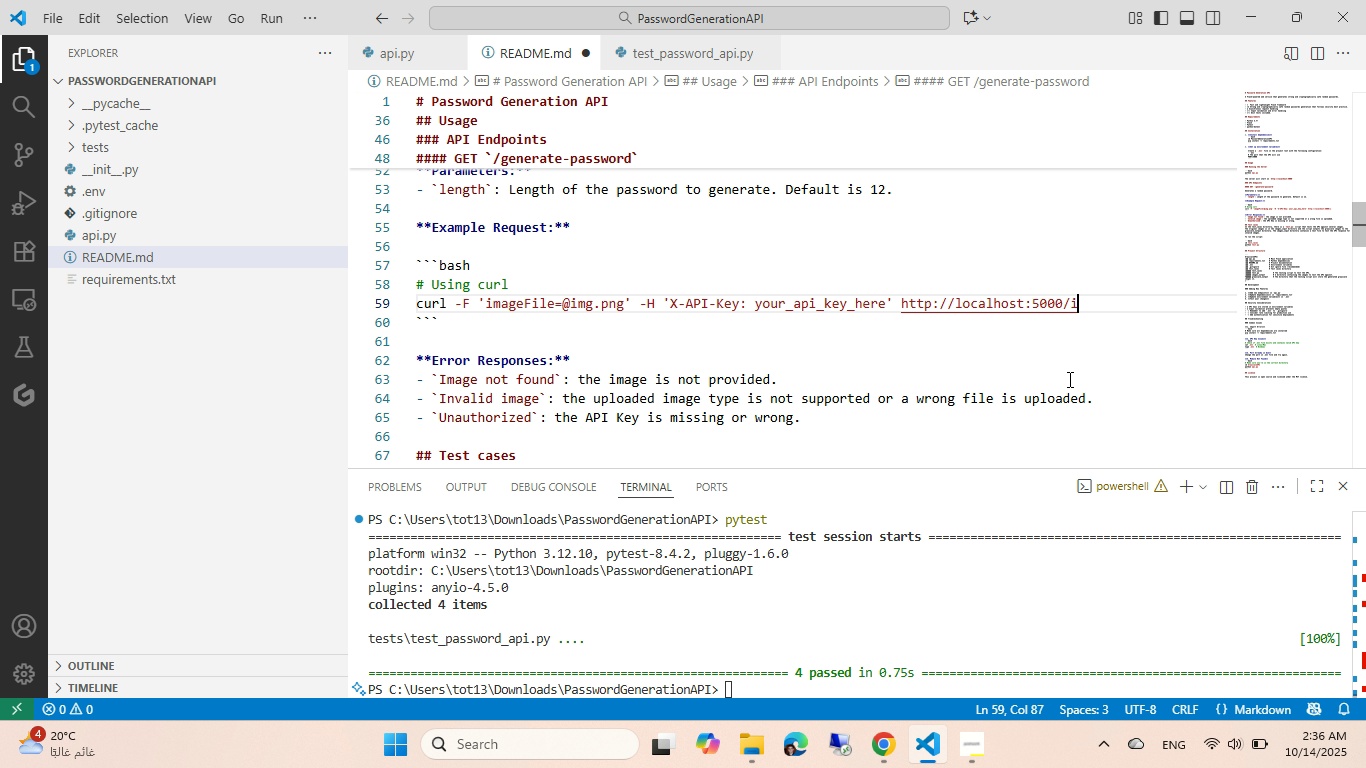 
key(Control+ControlLeft)
 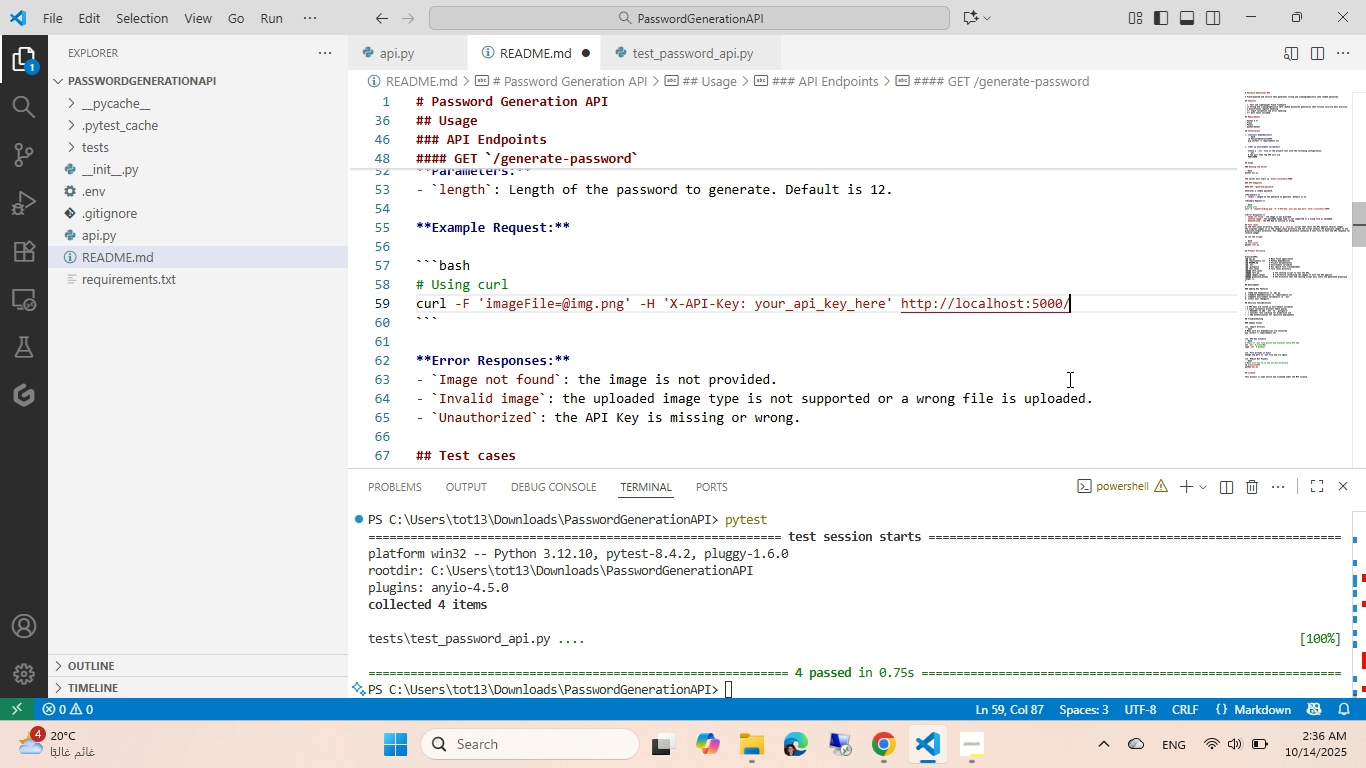 
key(Backspace)
 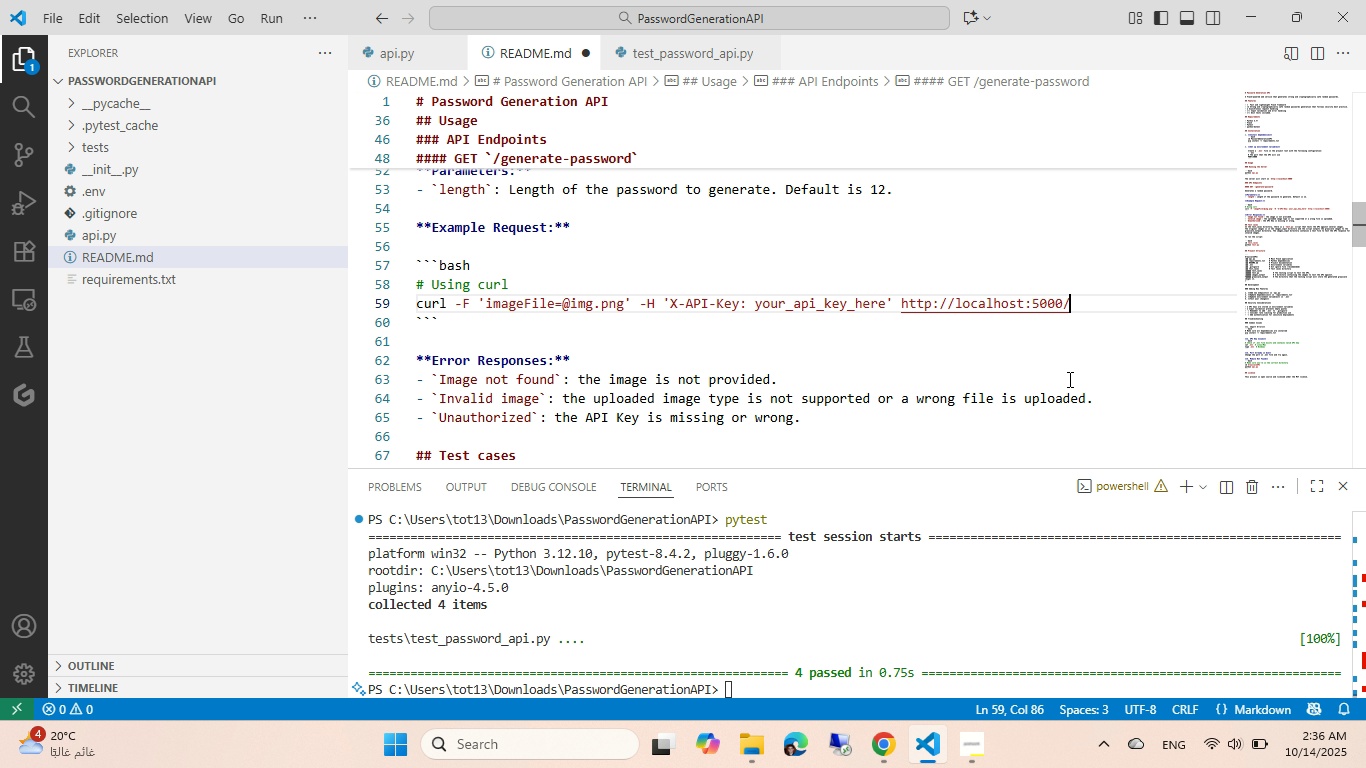 
key(Control+ControlLeft)
 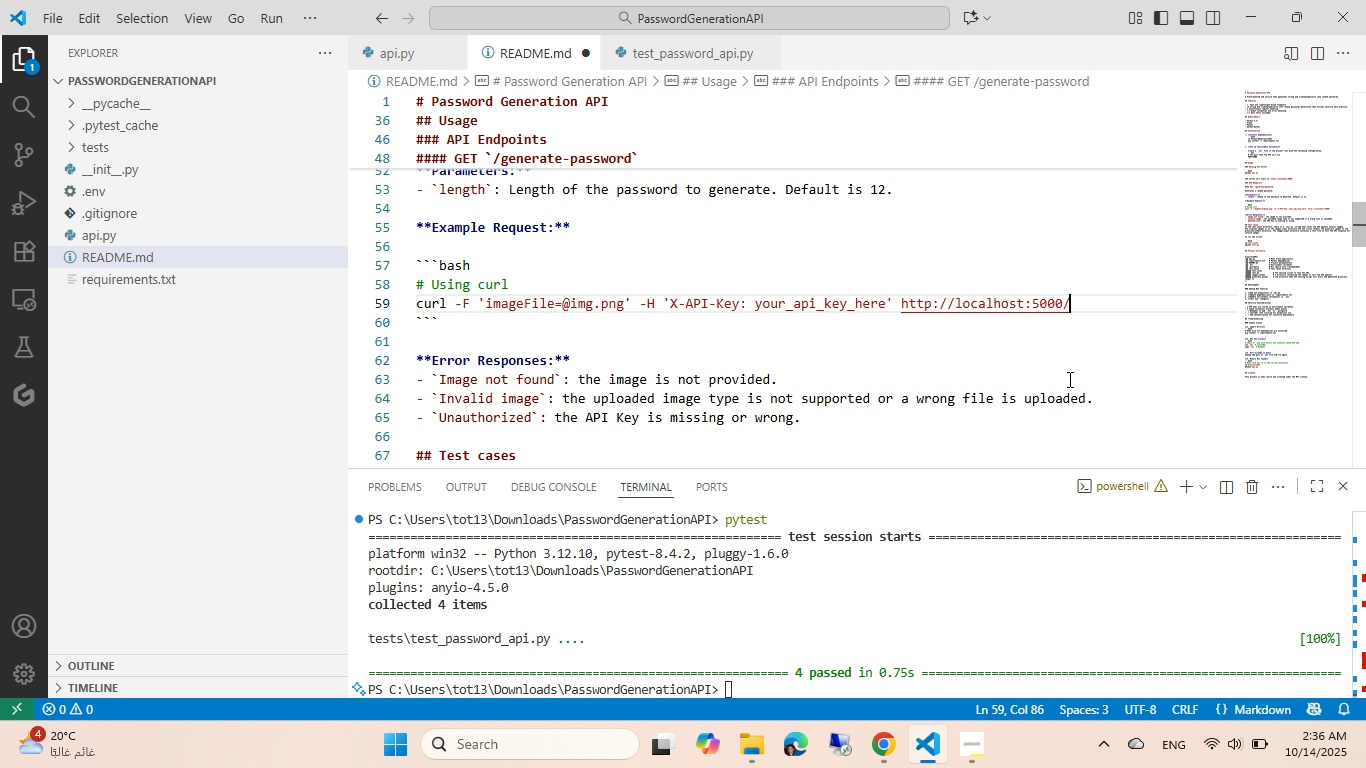 
key(Meta+V)
 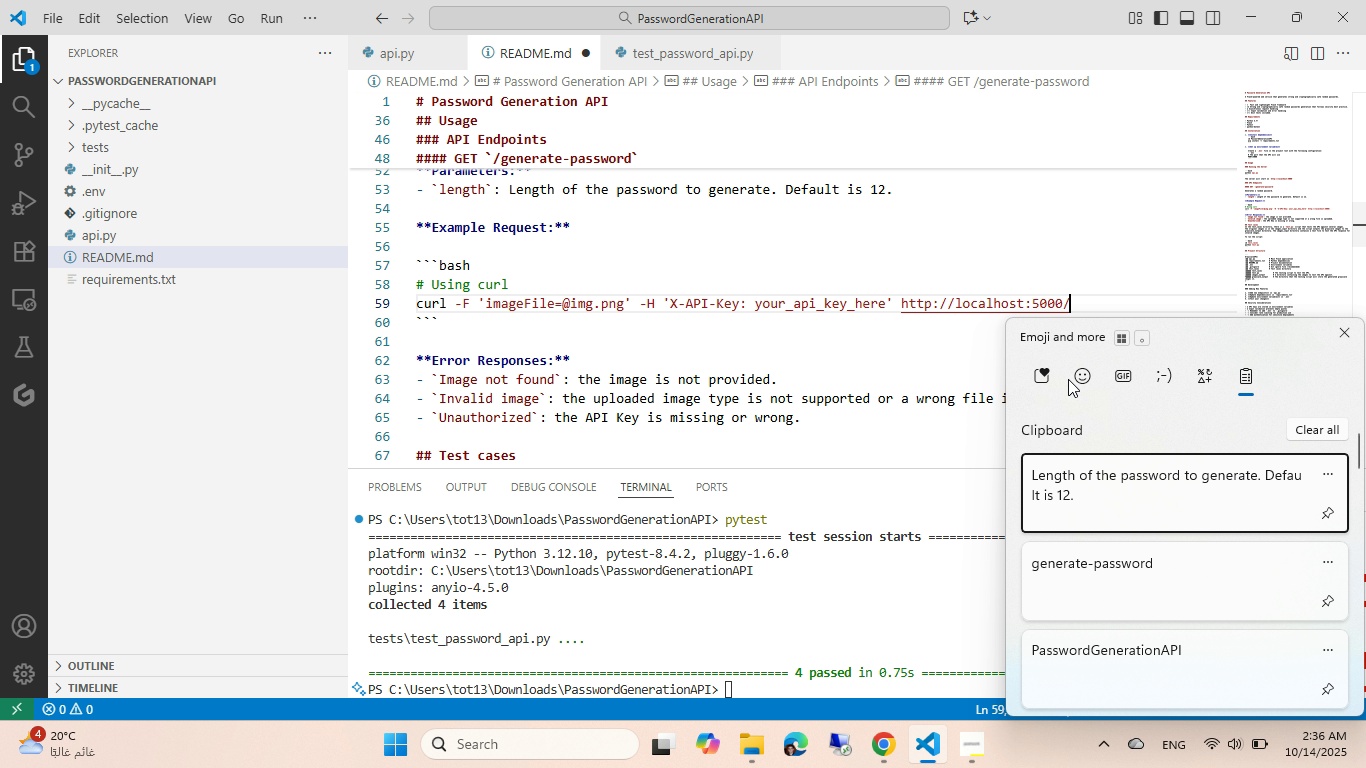 
key(ArrowDown)
 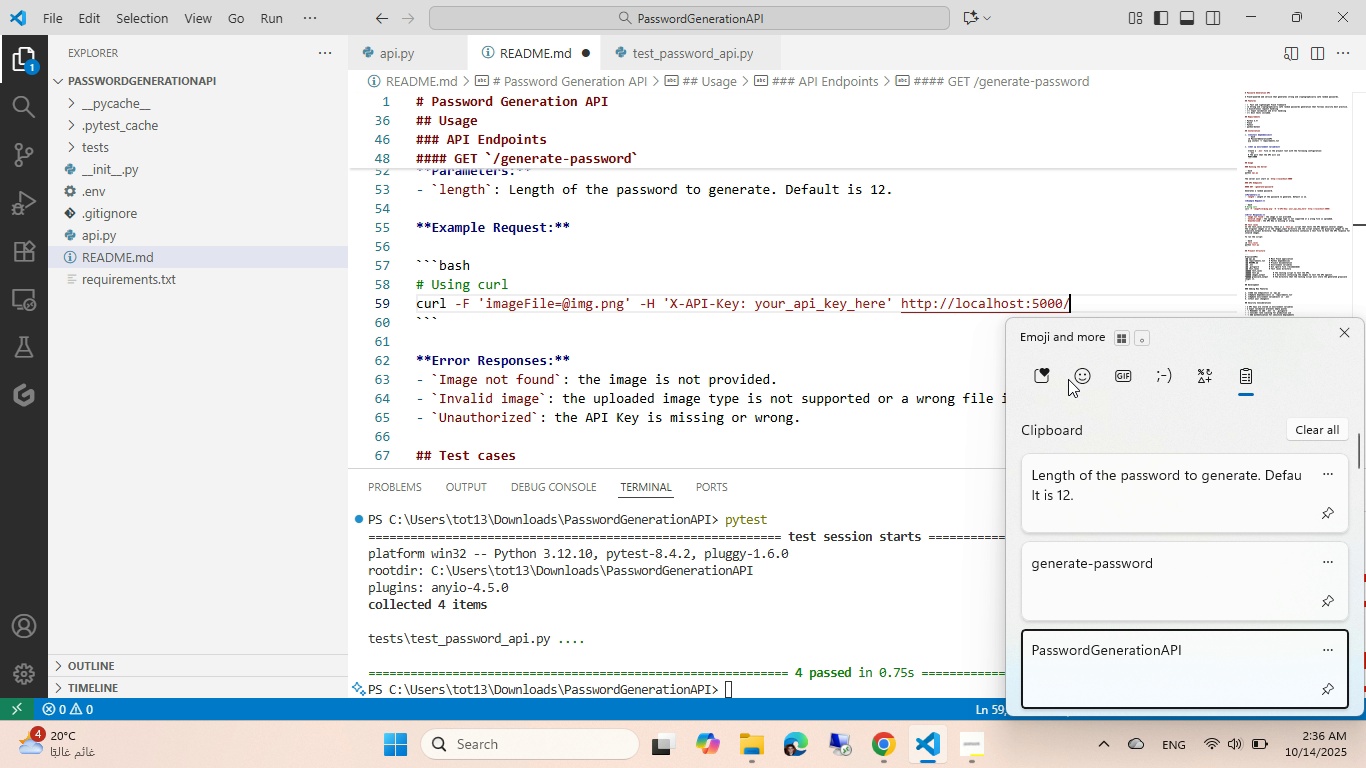 
key(ArrowDown)
 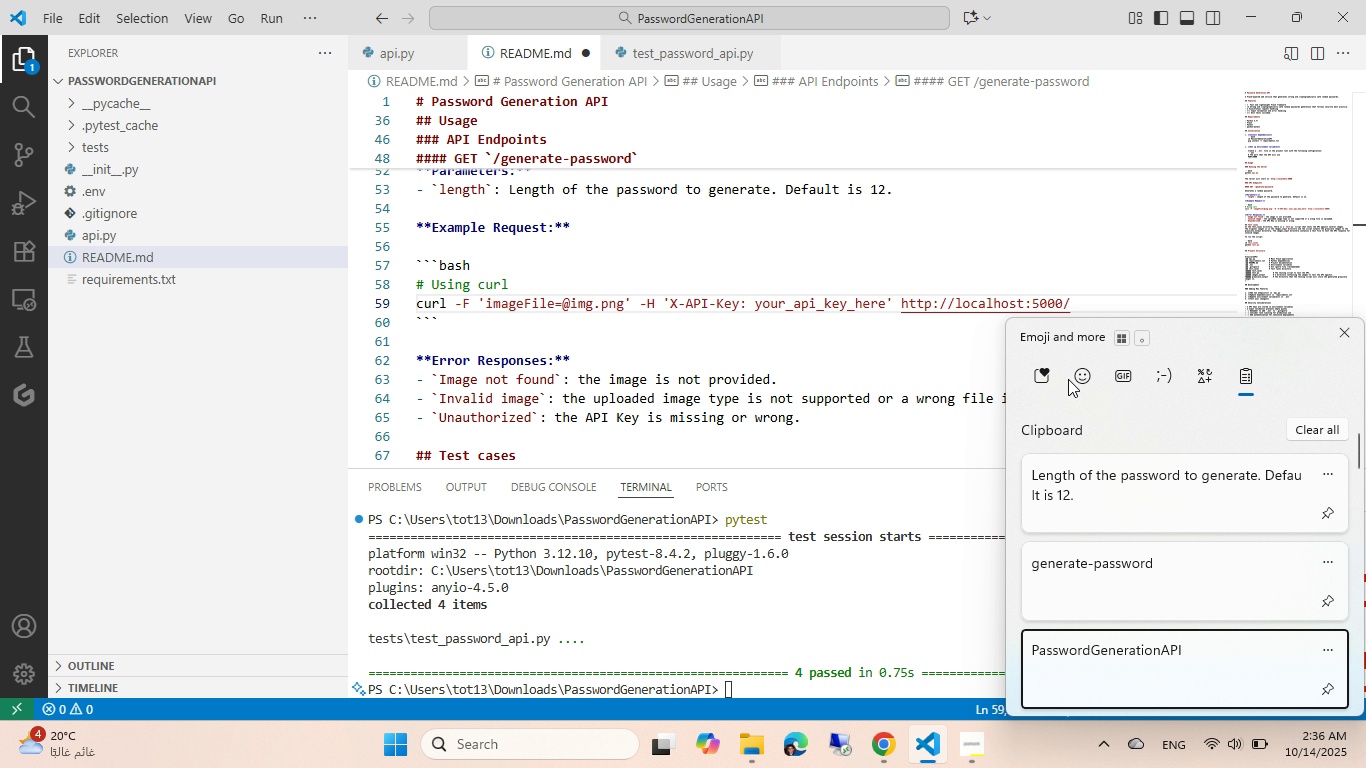 
key(ArrowUp)
 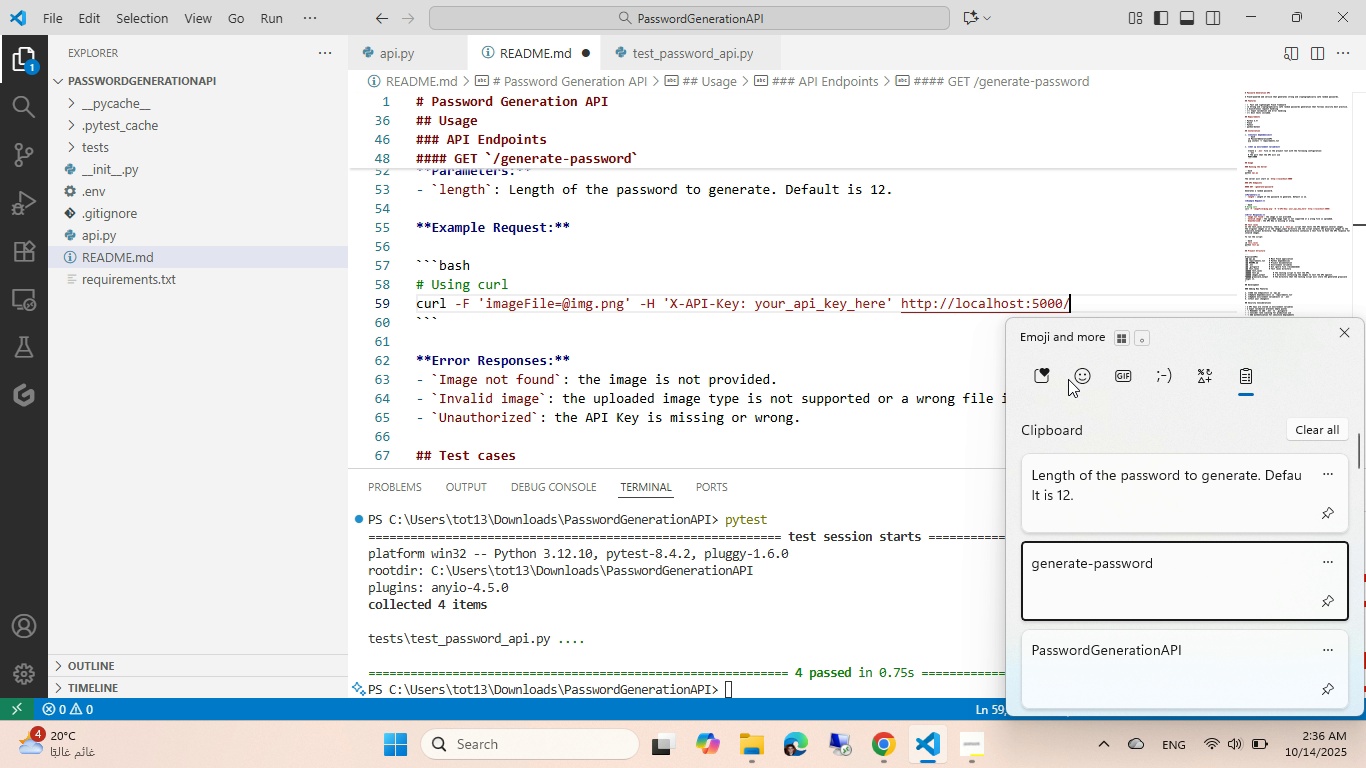 
key(Enter)
 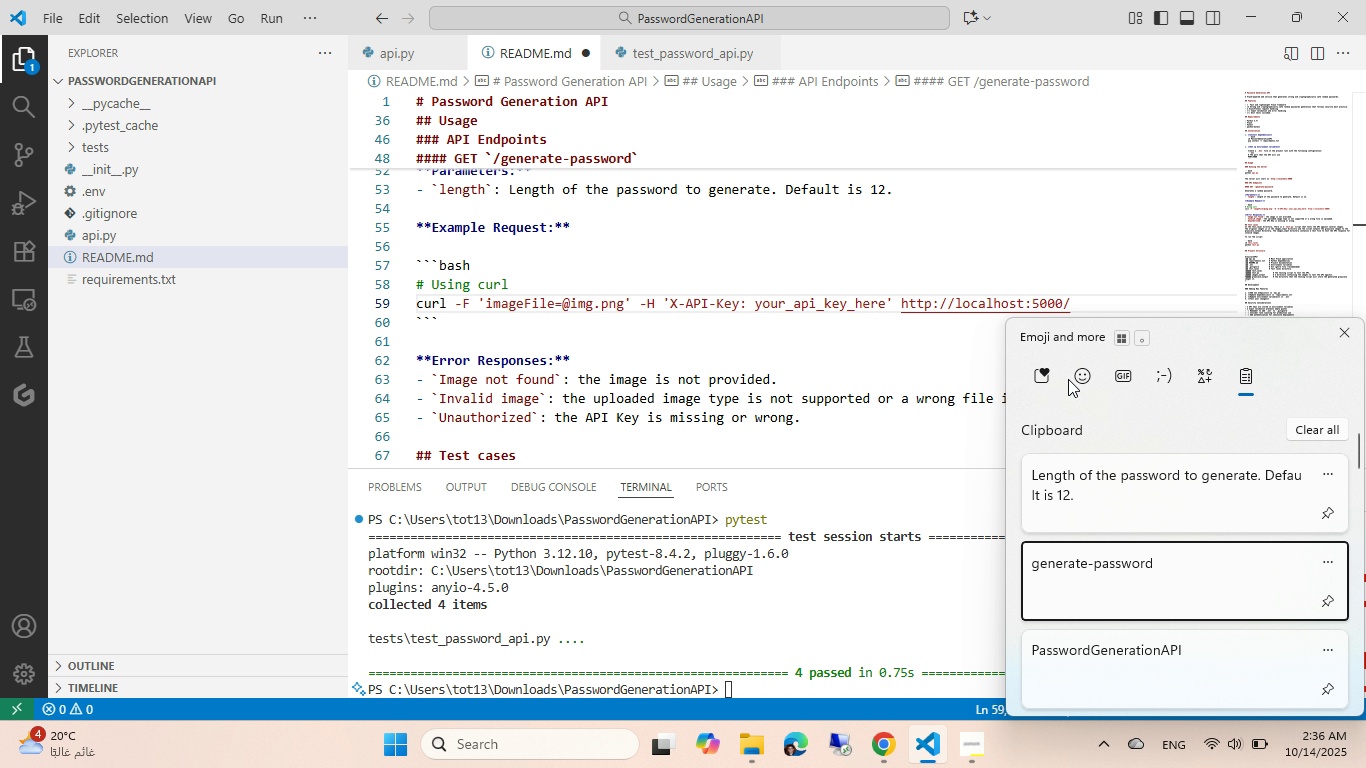 
key(Control+ControlLeft)
 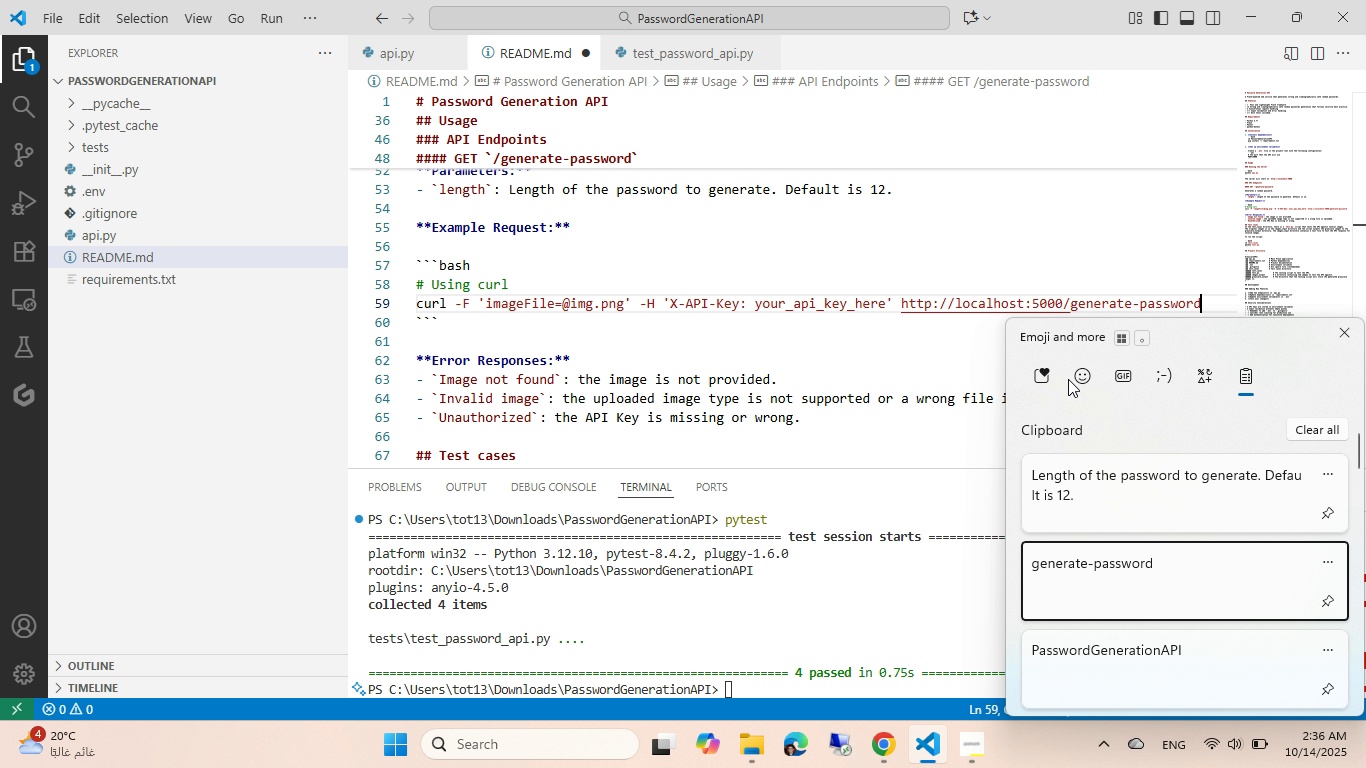 
key(Control+V)
 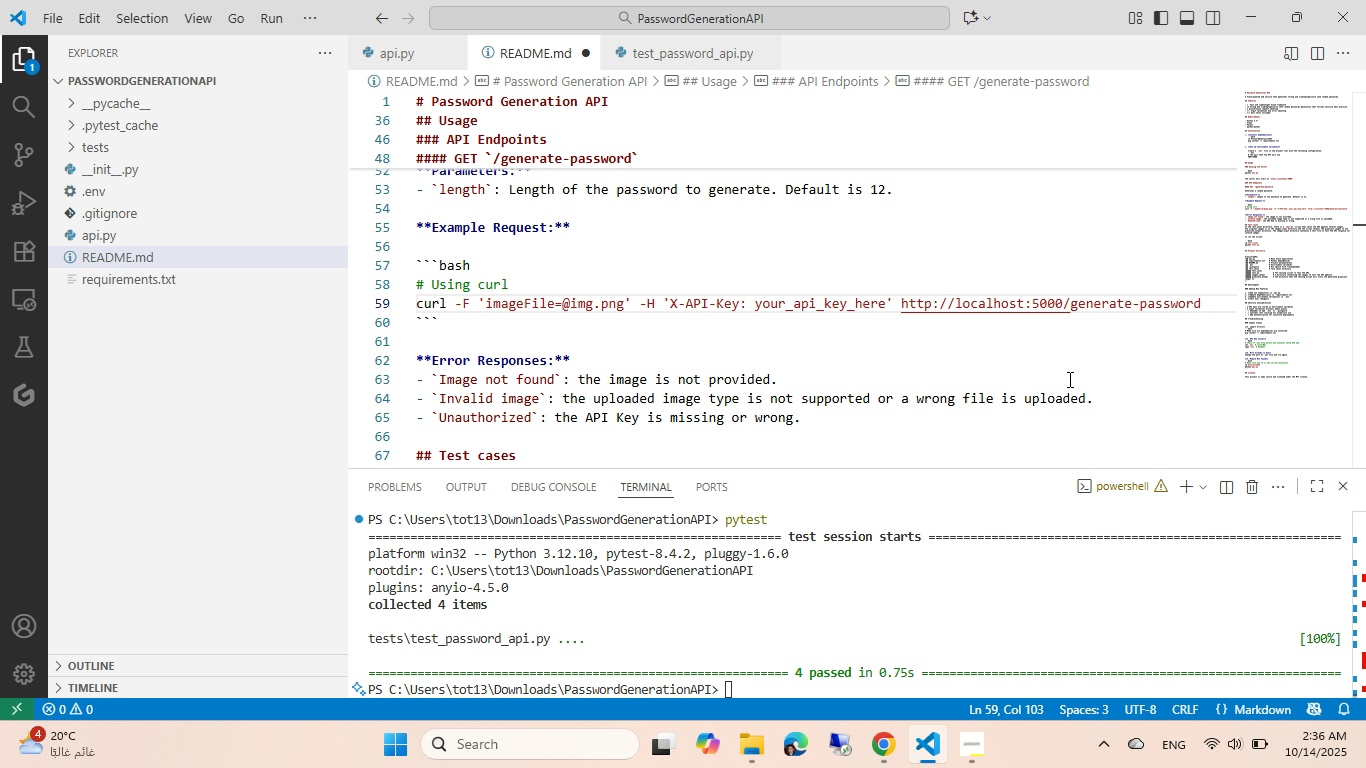 
key(Control+Home)
 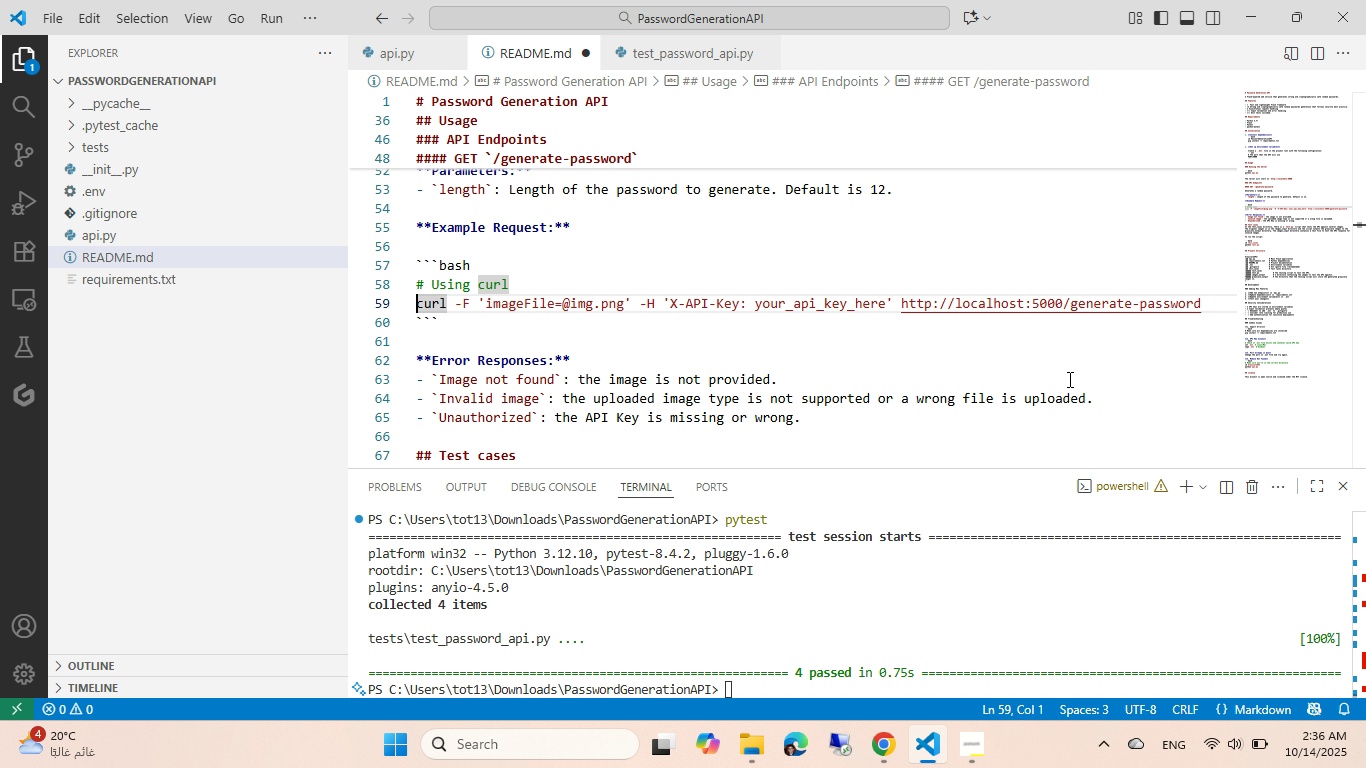 
key(Control+Home)
 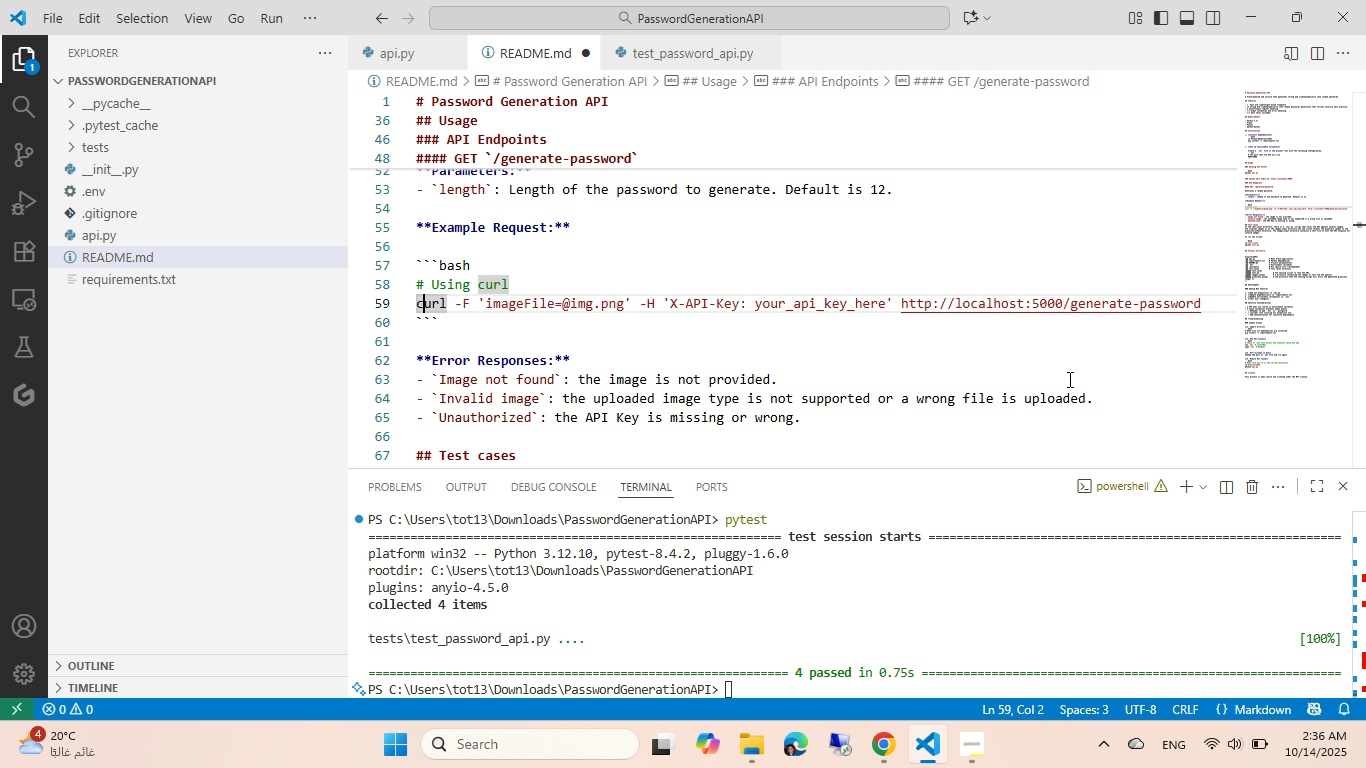 
hold_key(key=ArrowRight, duration=1.51)
 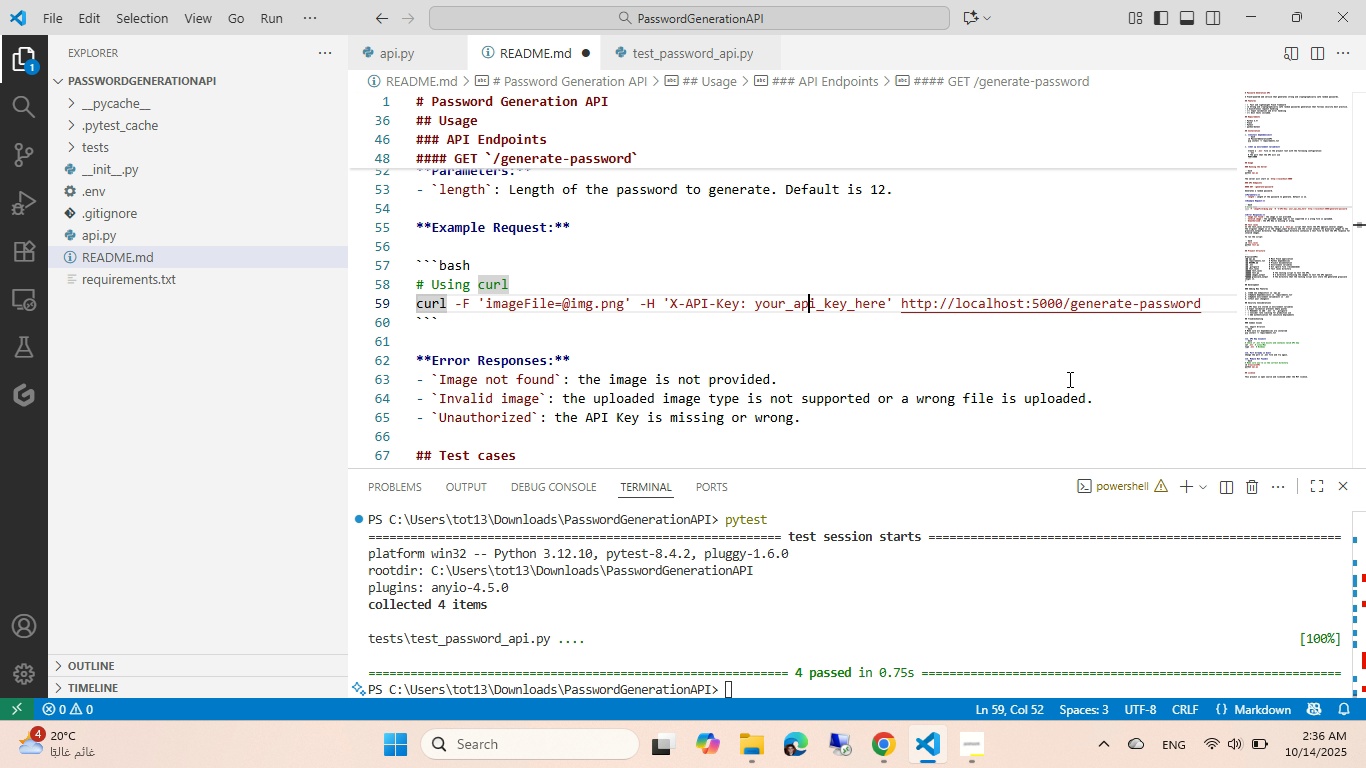 
hold_key(key=ArrowRight, duration=0.84)
 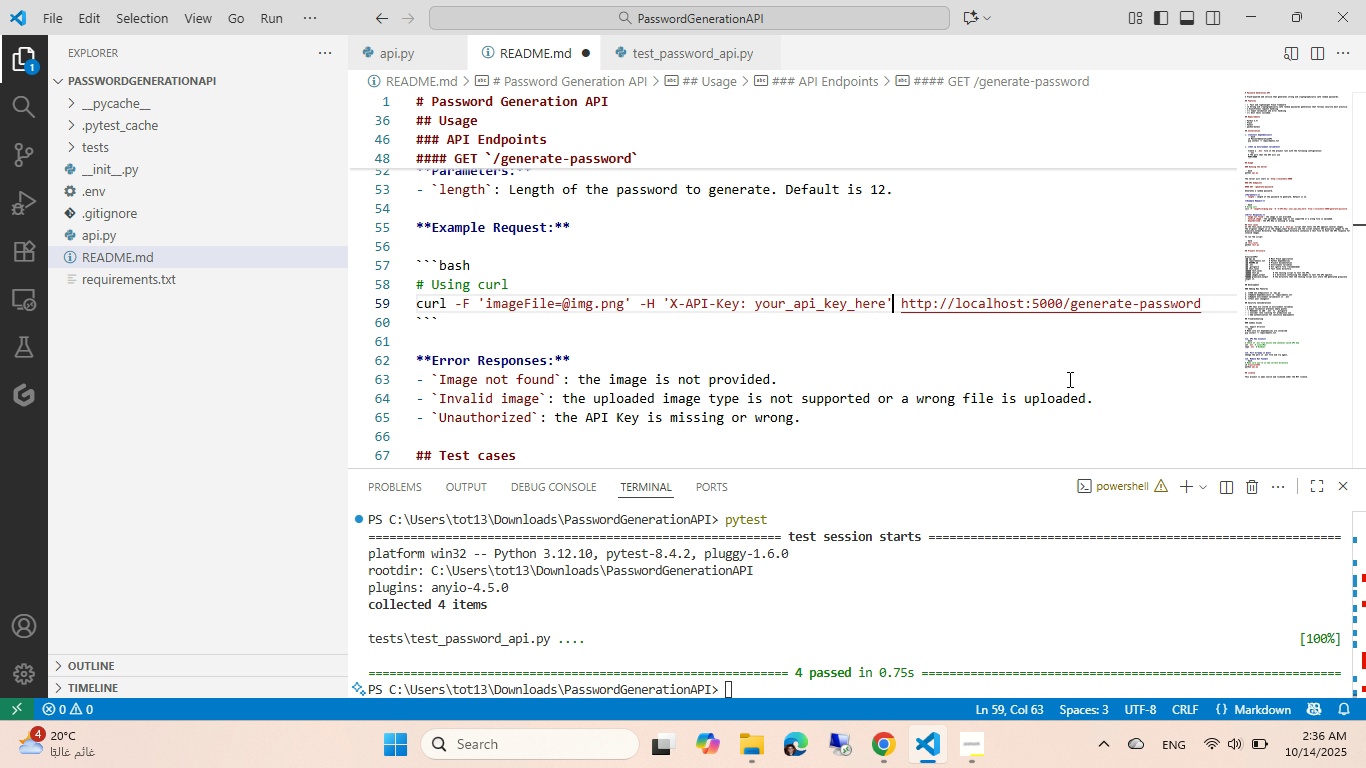 
key(ArrowLeft)
 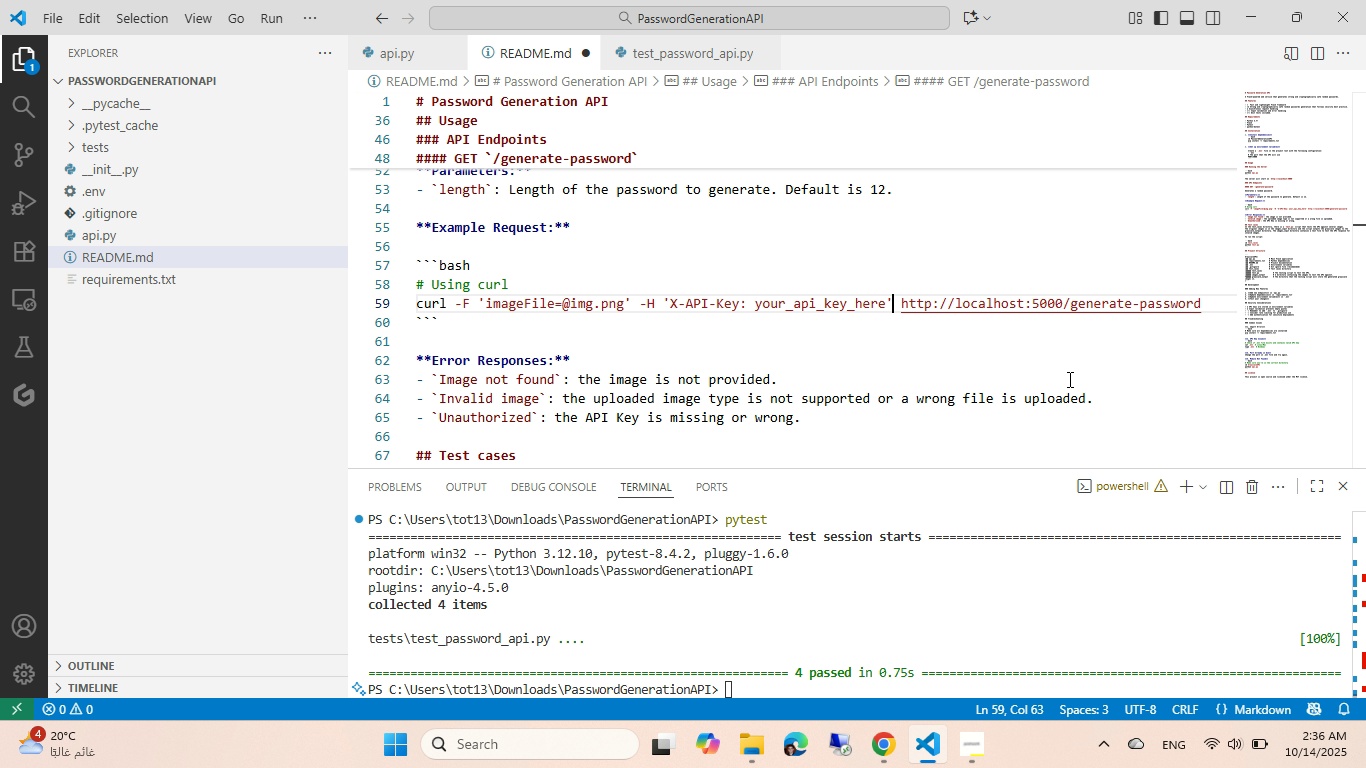 
hold_key(key=Backspace, duration=1.54)
 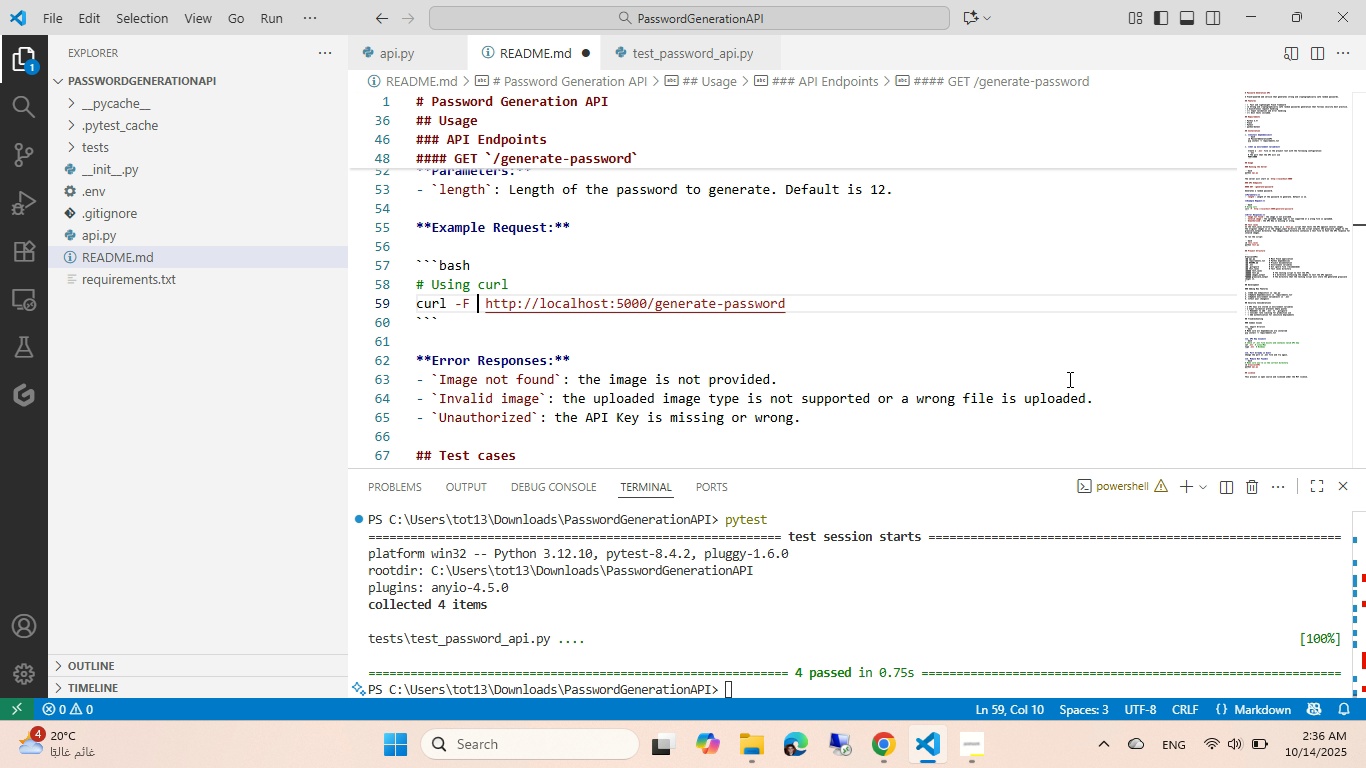 
hold_key(key=Backspace, duration=0.57)
 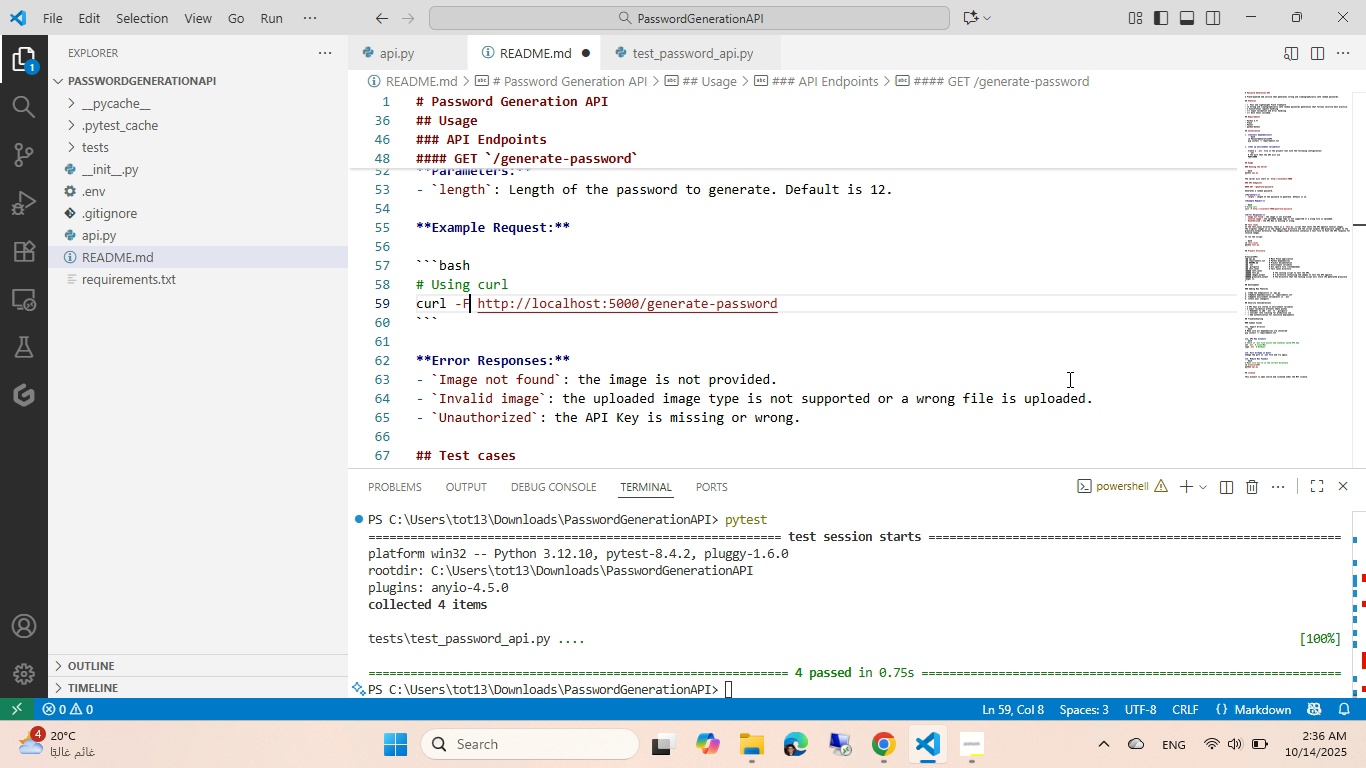 
key(Backspace)
 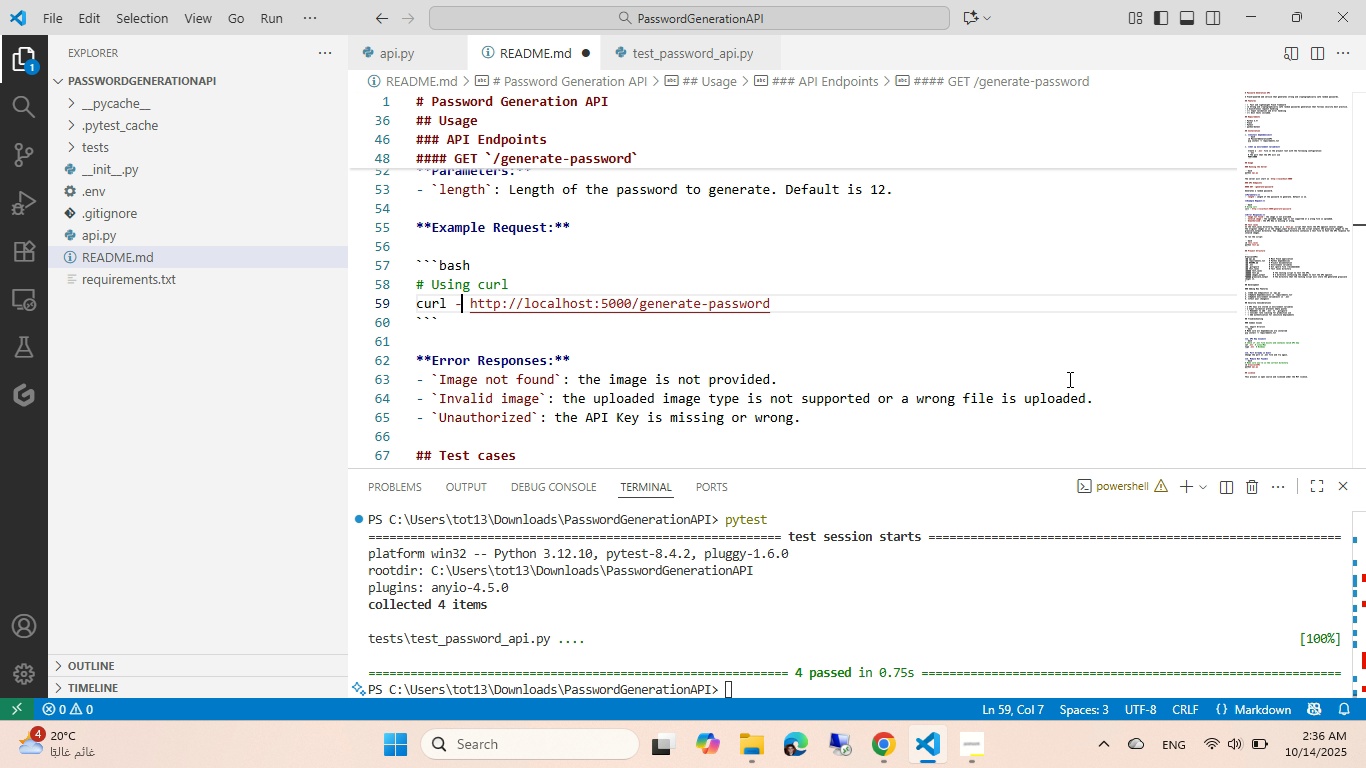 
key(Backspace)
 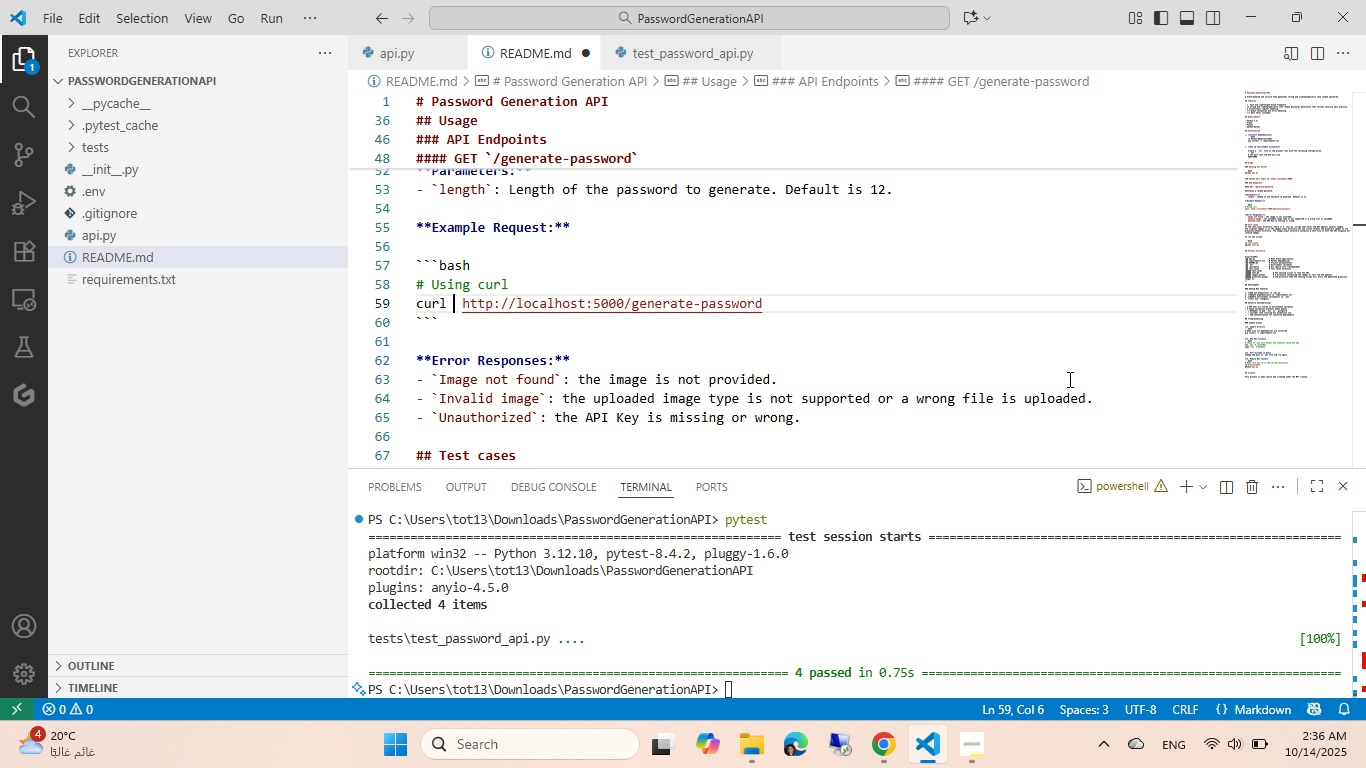 
key(Backspace)
 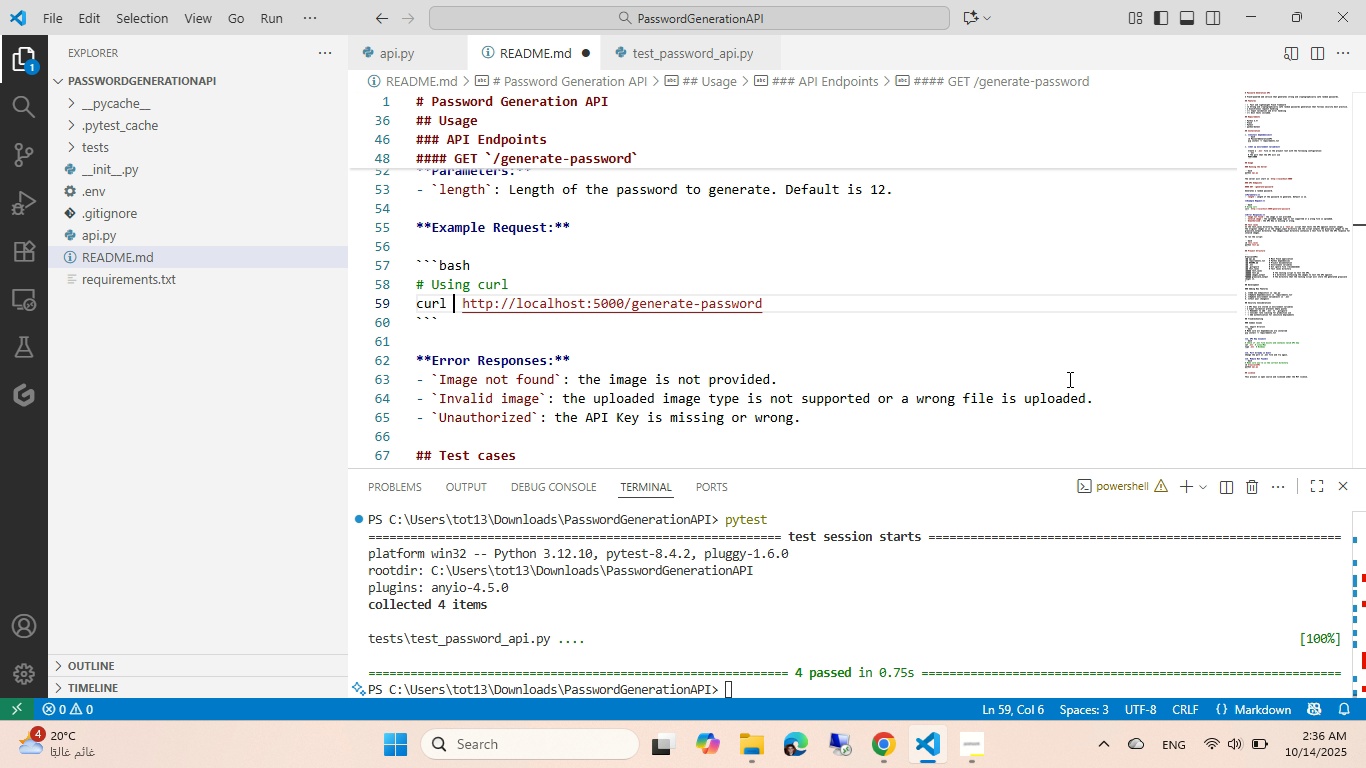 
key(Backspace)
 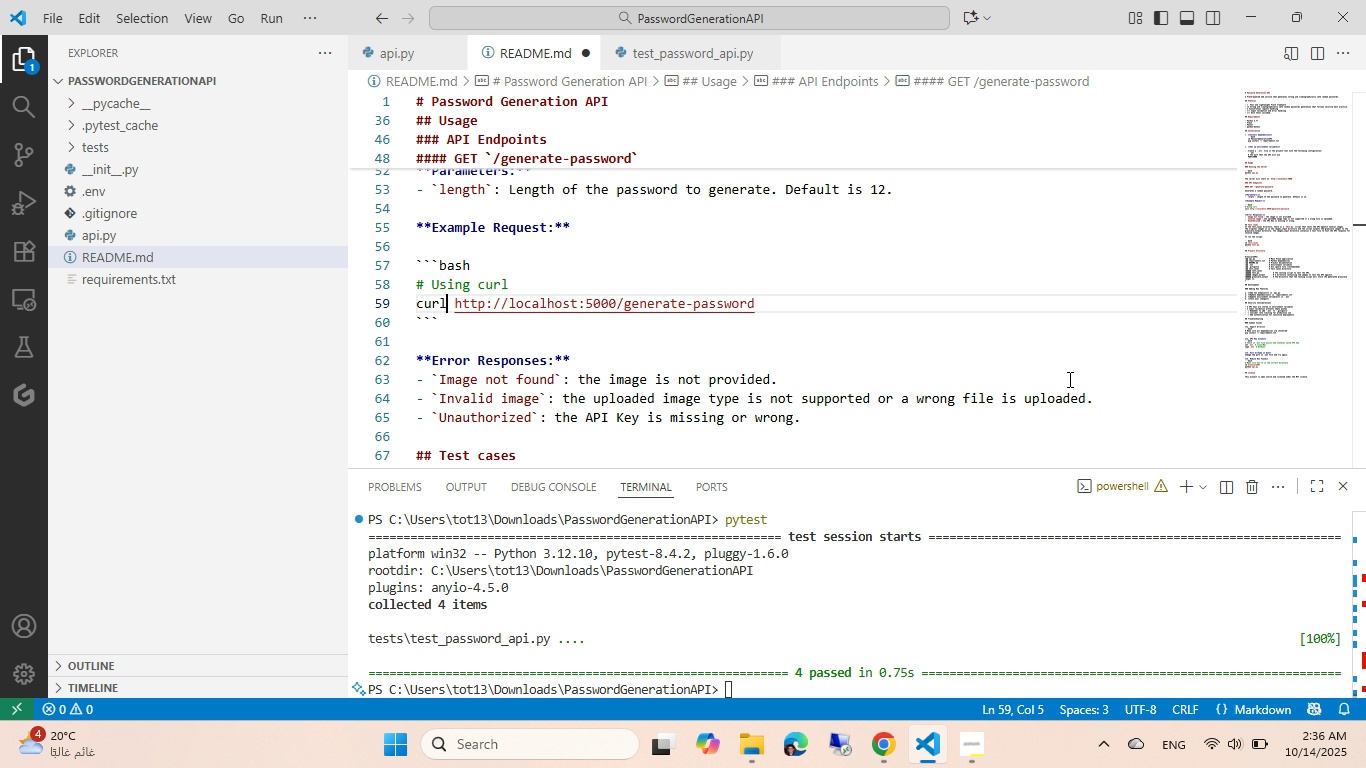 
key(Control+S)
 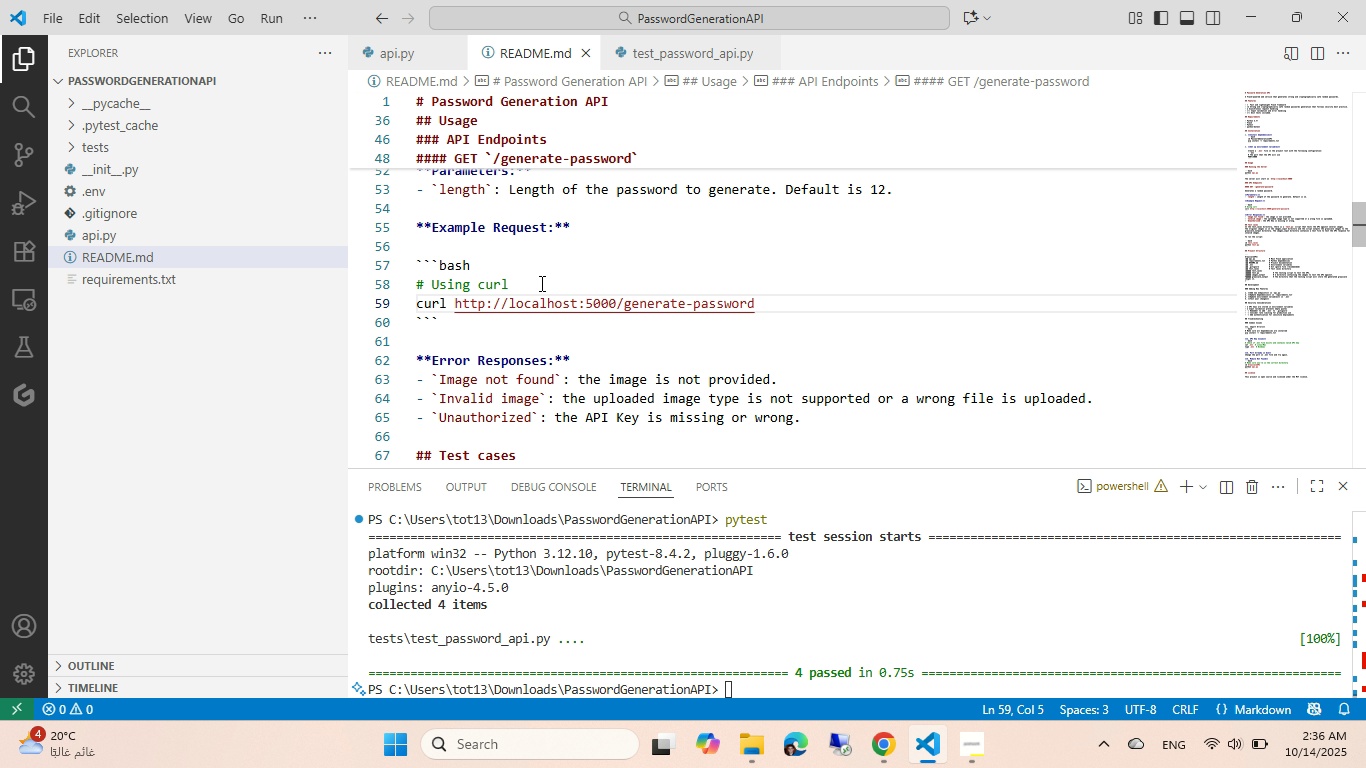 
scroll: coordinate [543, 296], scroll_direction: down, amount: 2.0
 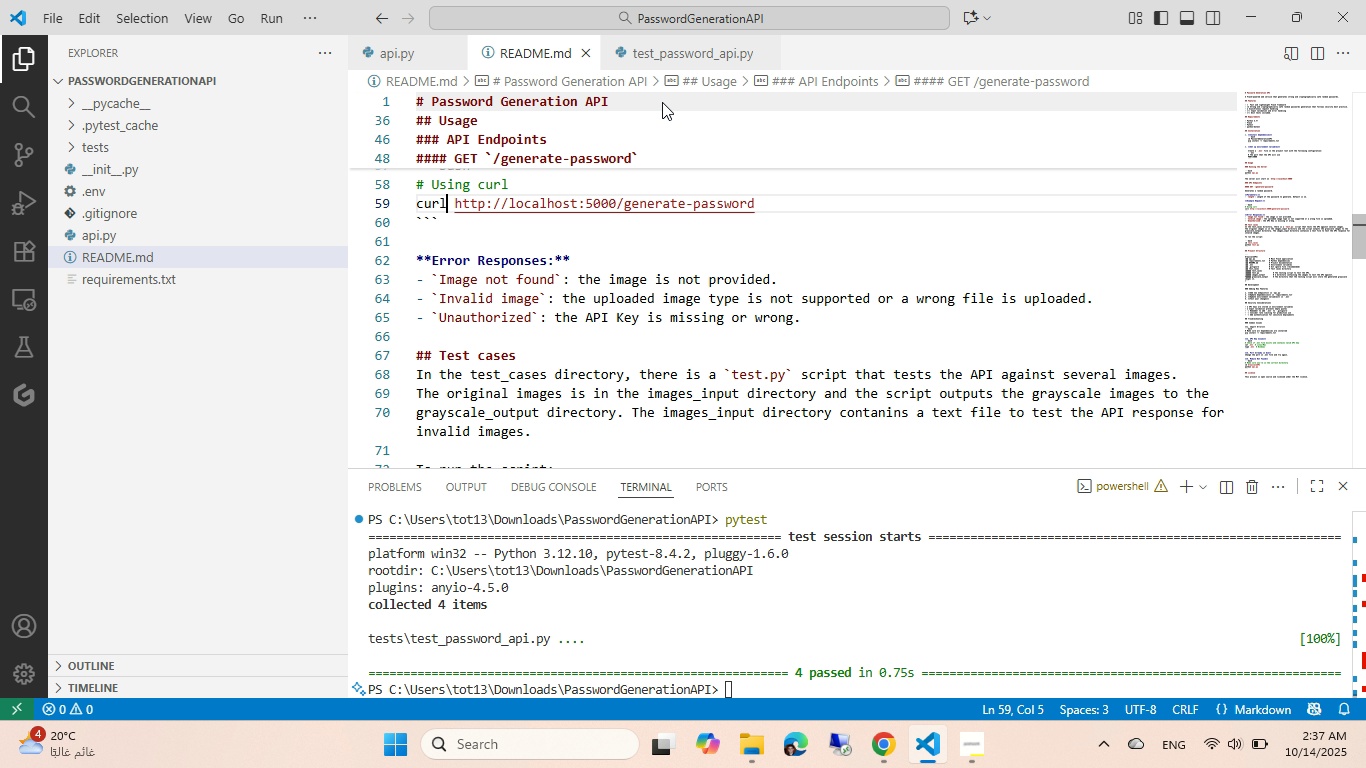 
left_click([397, 57])
 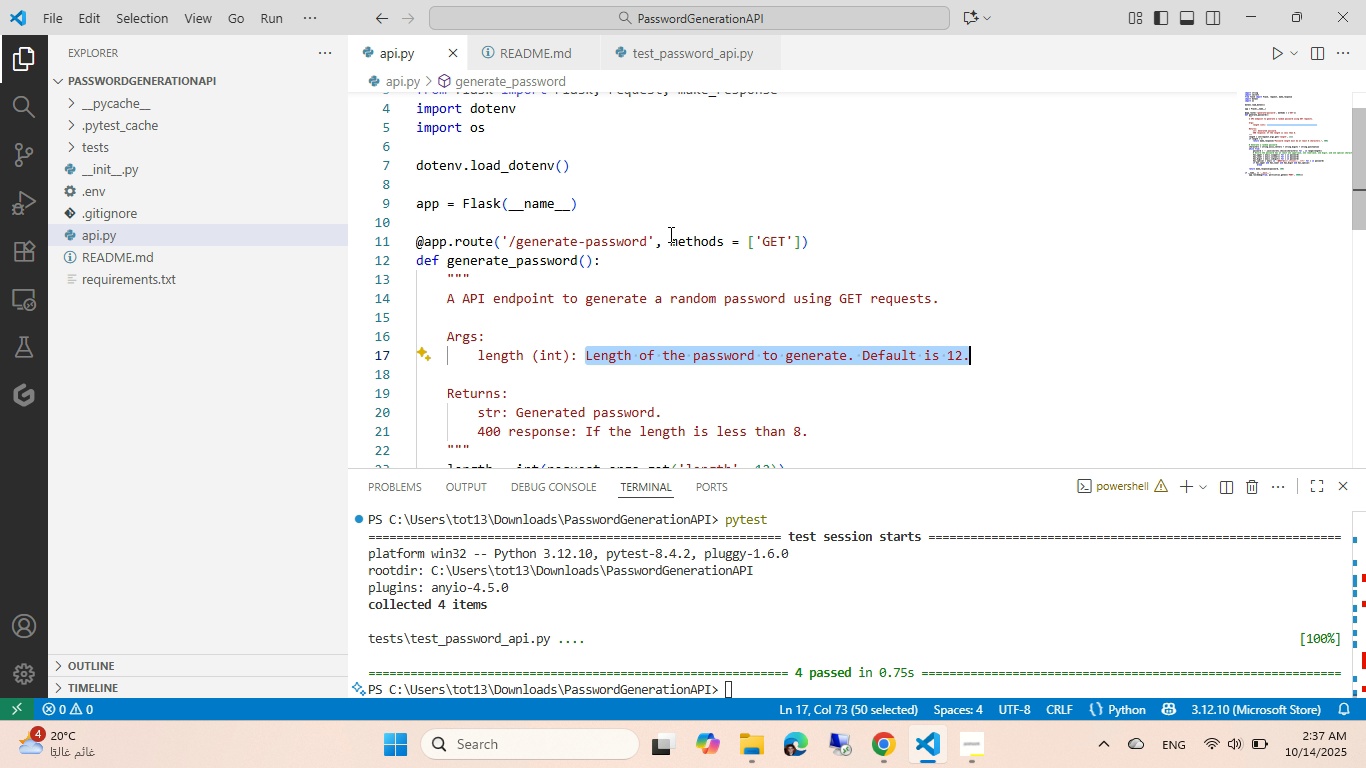 
scroll: coordinate [548, 256], scroll_direction: down, amount: 4.0
 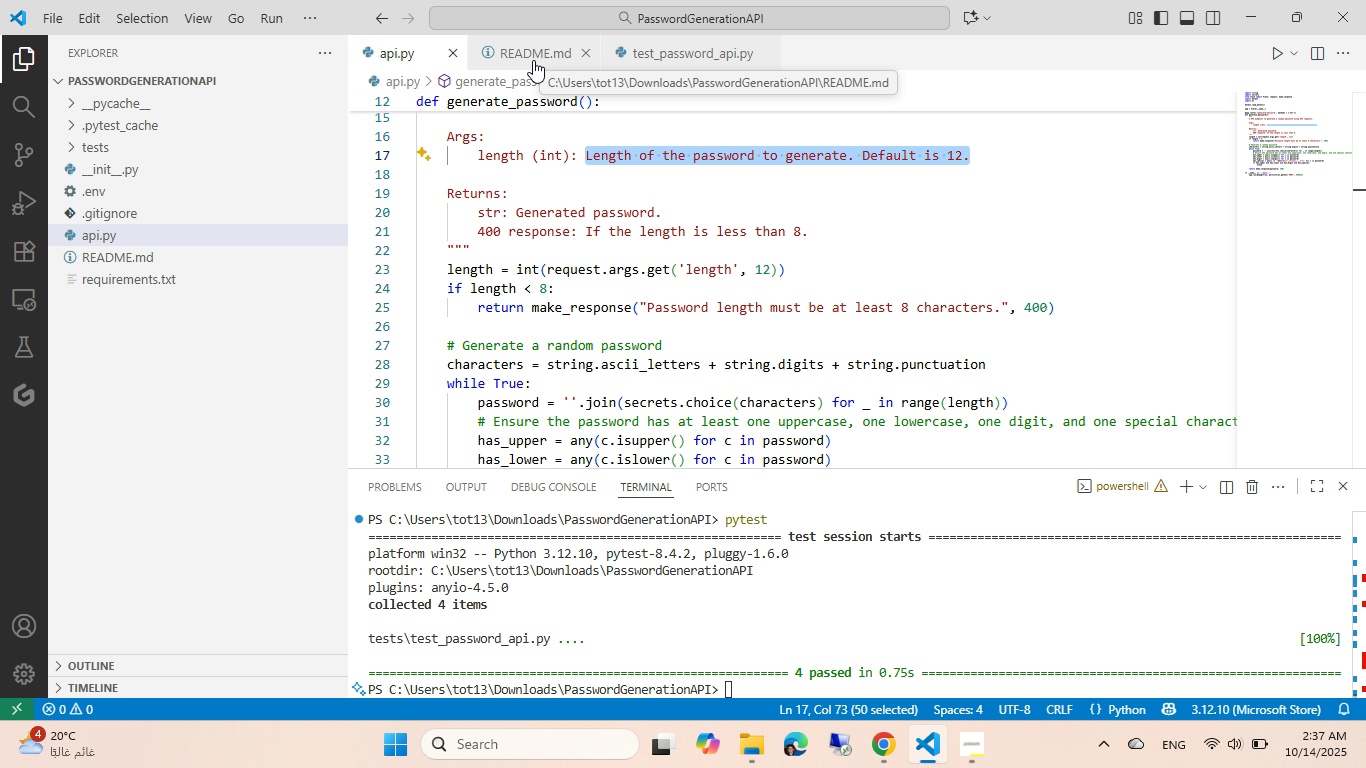 
wait(6.3)
 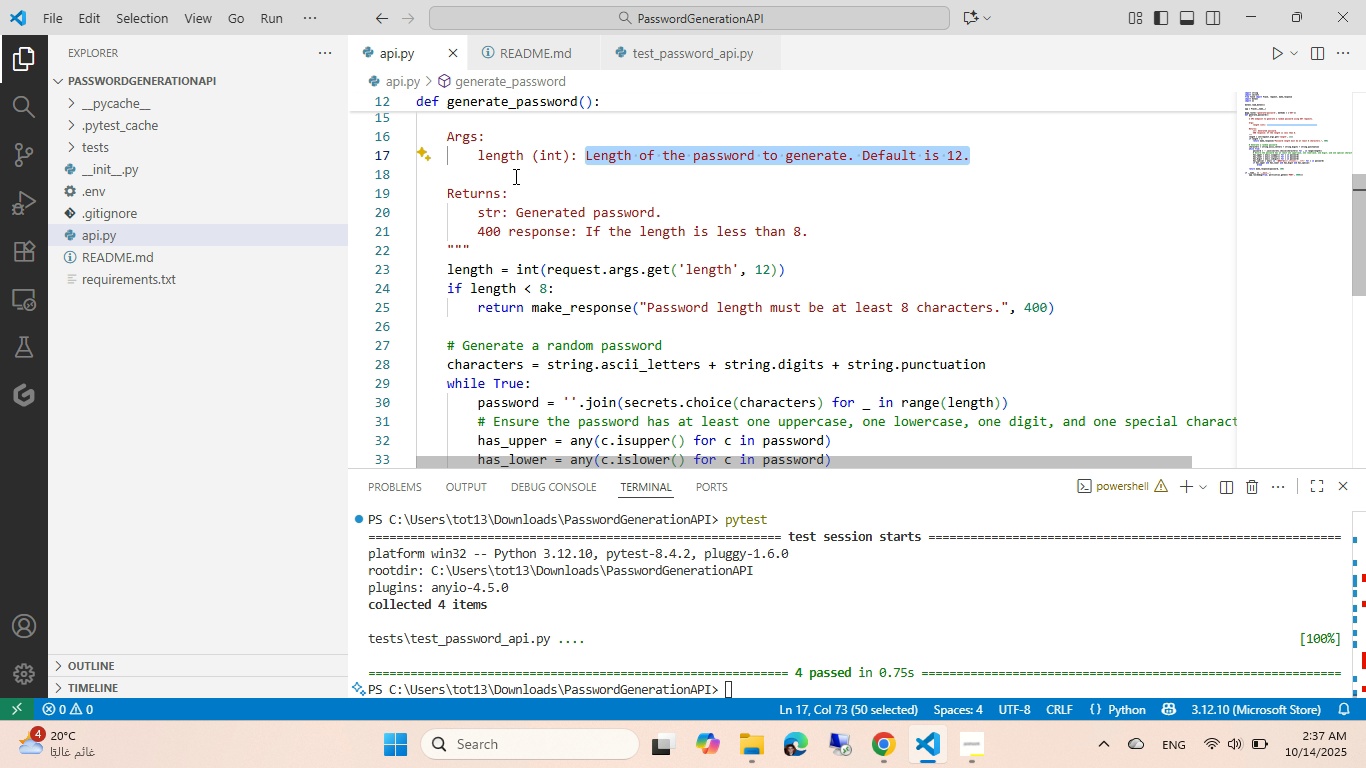 
left_click_drag(start_coordinate=[644, 306], to_coordinate=[998, 302])
 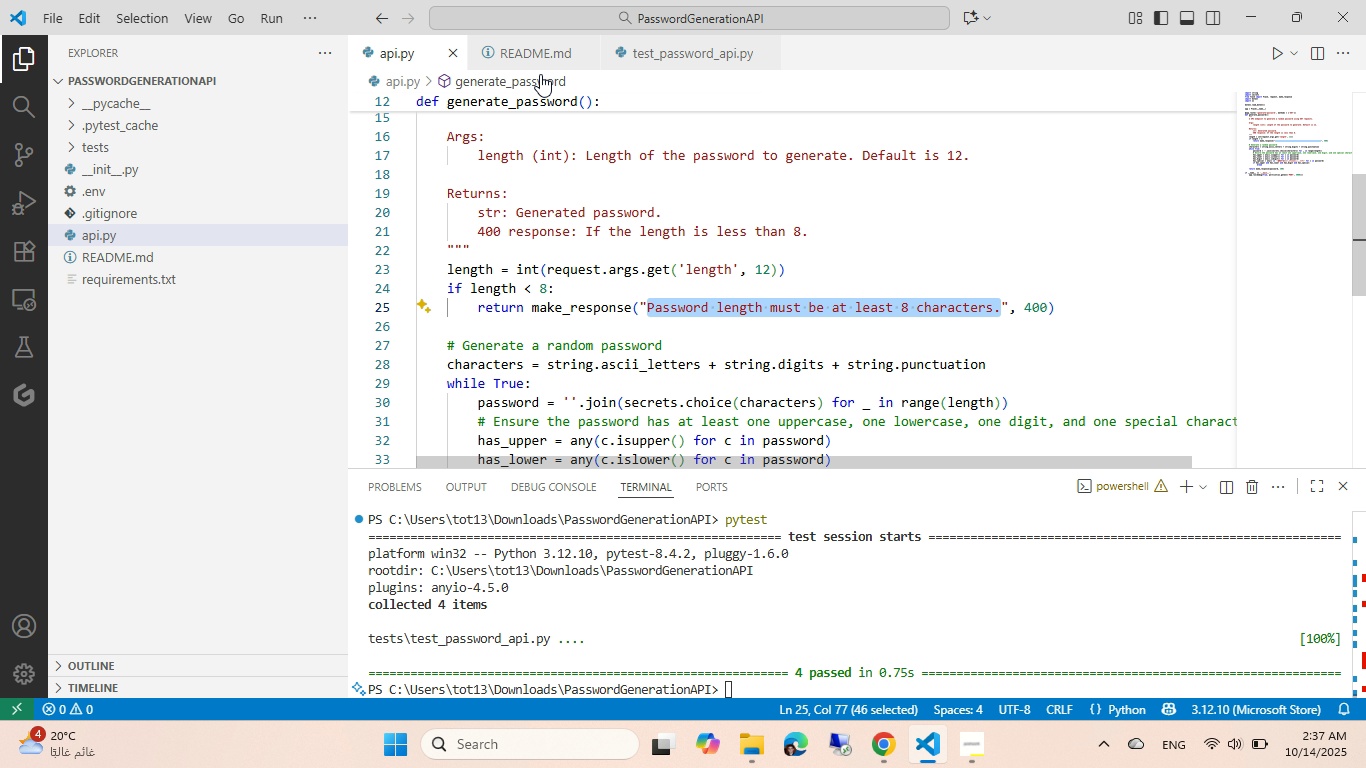 
key(Control+ControlLeft)
 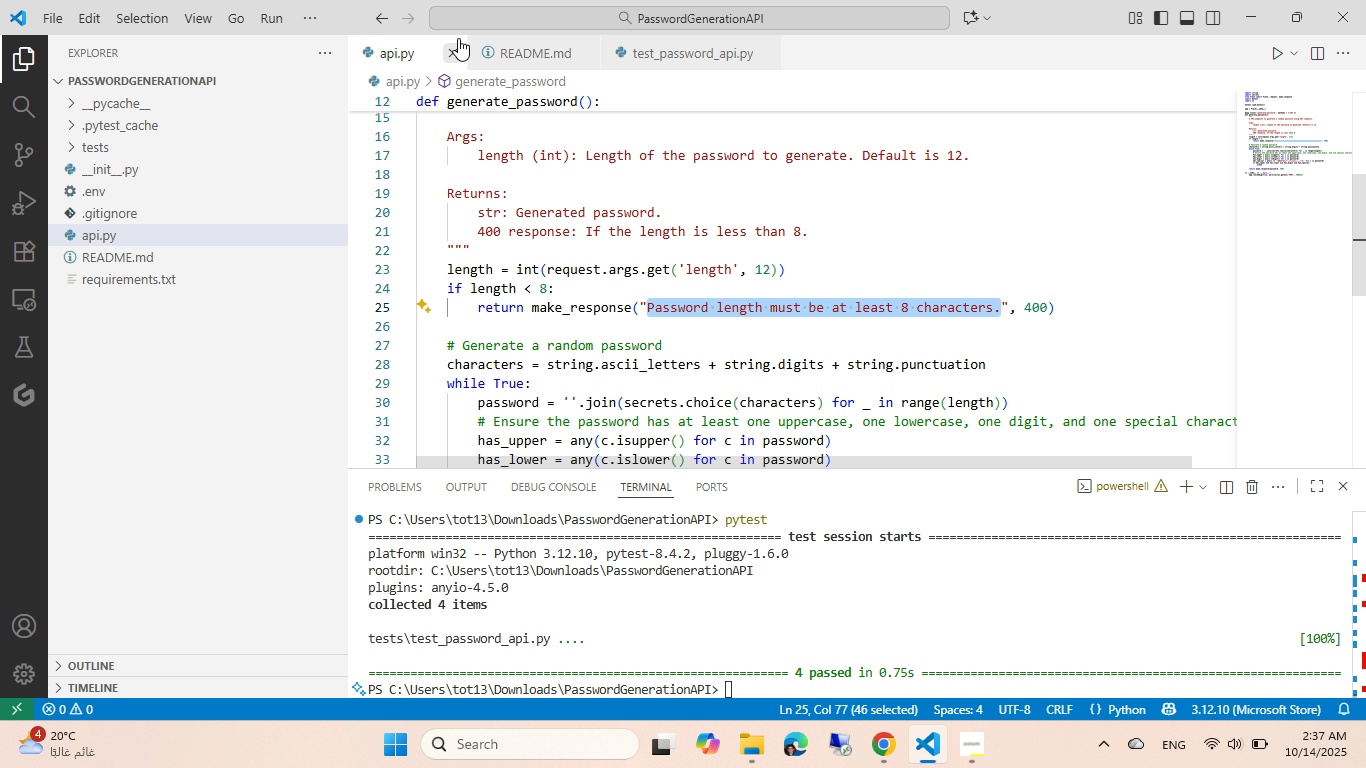 
key(Control+C)
 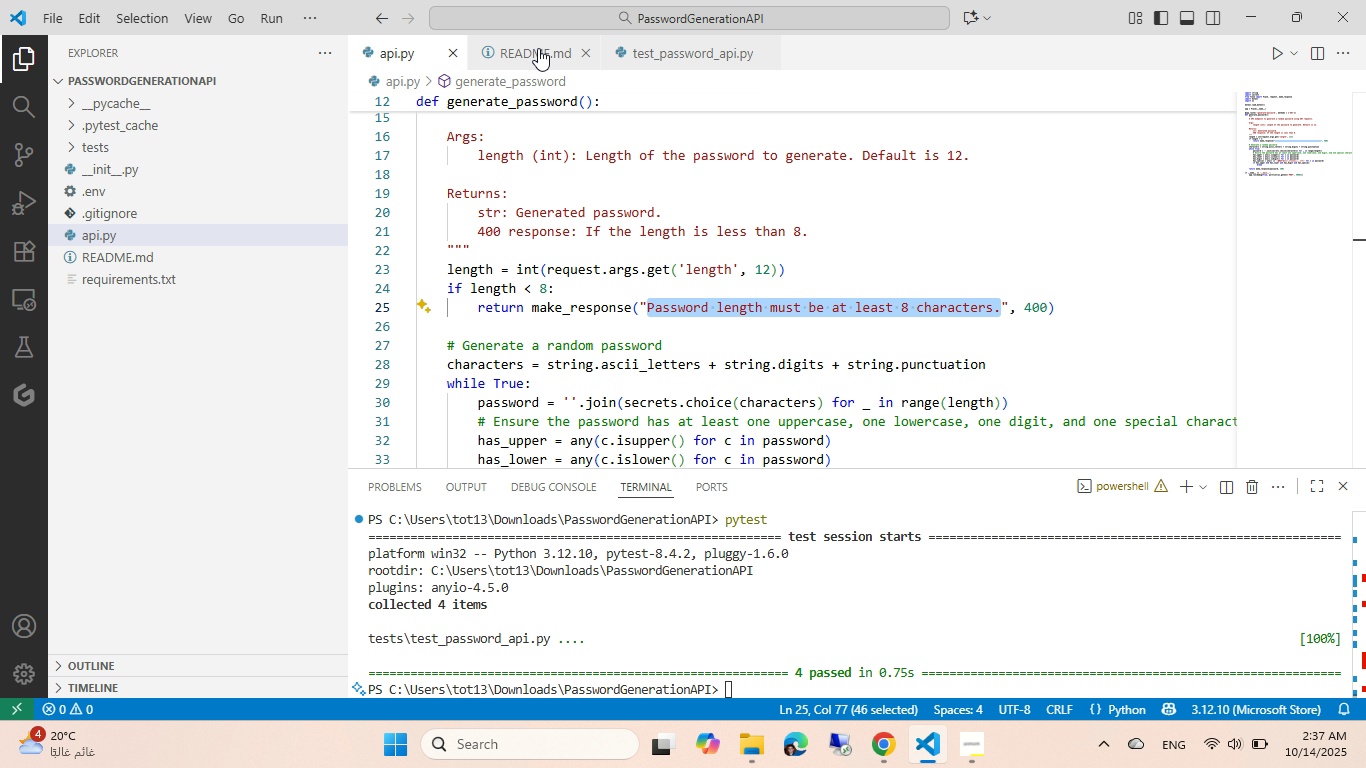 
key(Control+ControlLeft)
 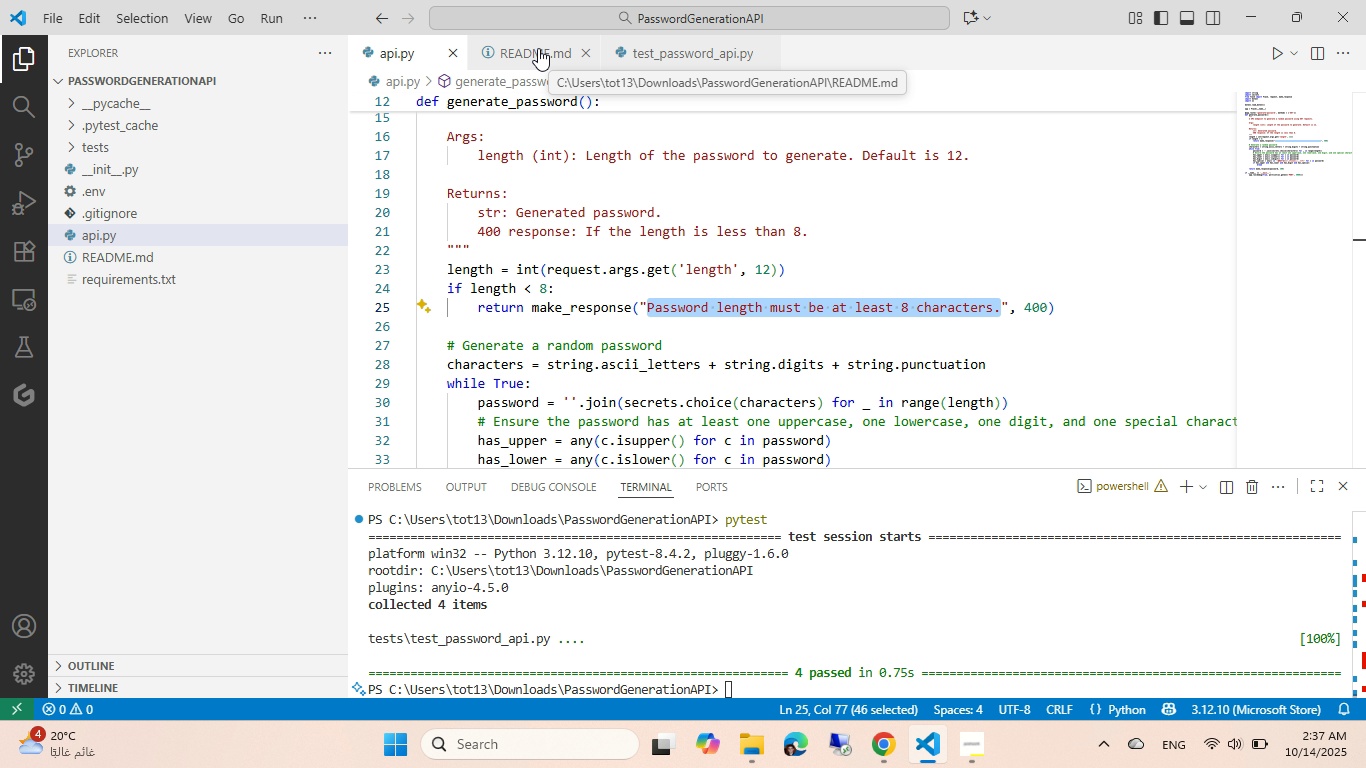 
key(Control+C)
 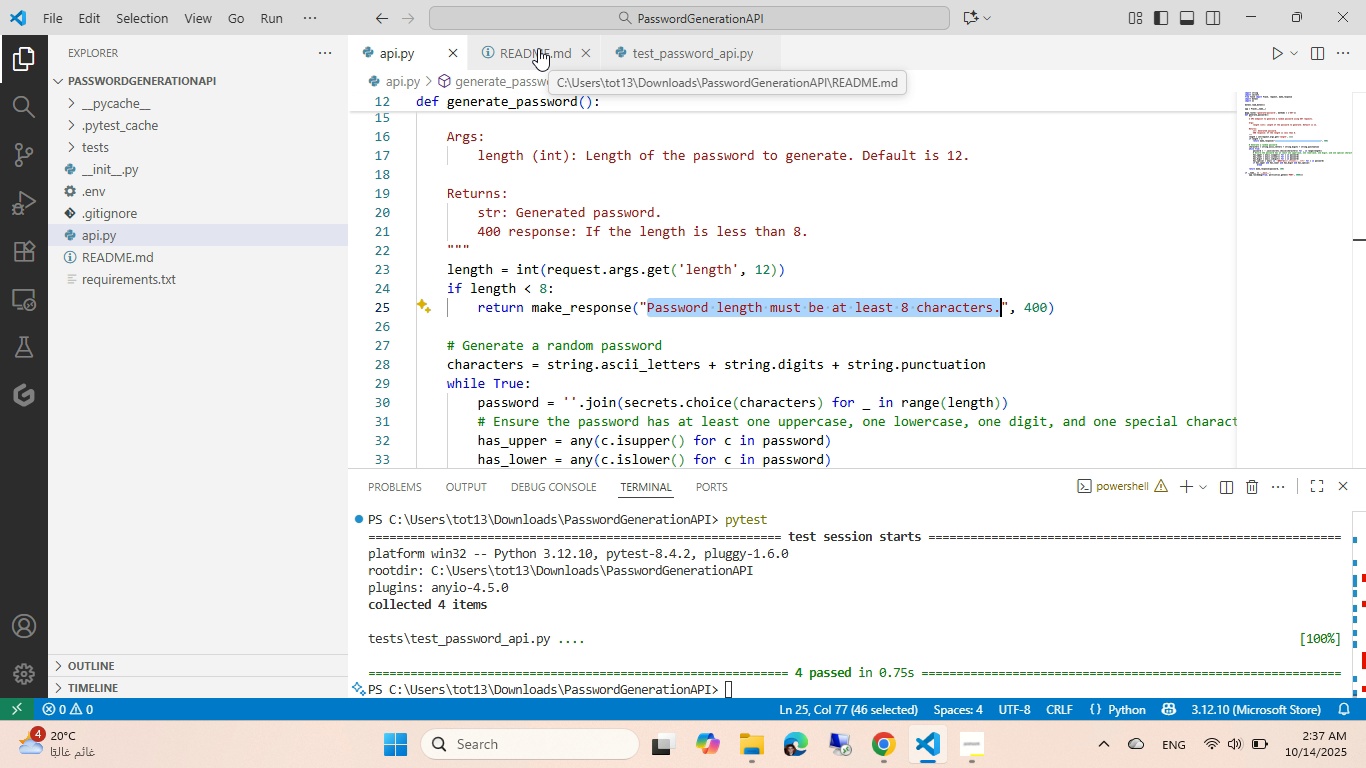 
left_click([538, 48])
 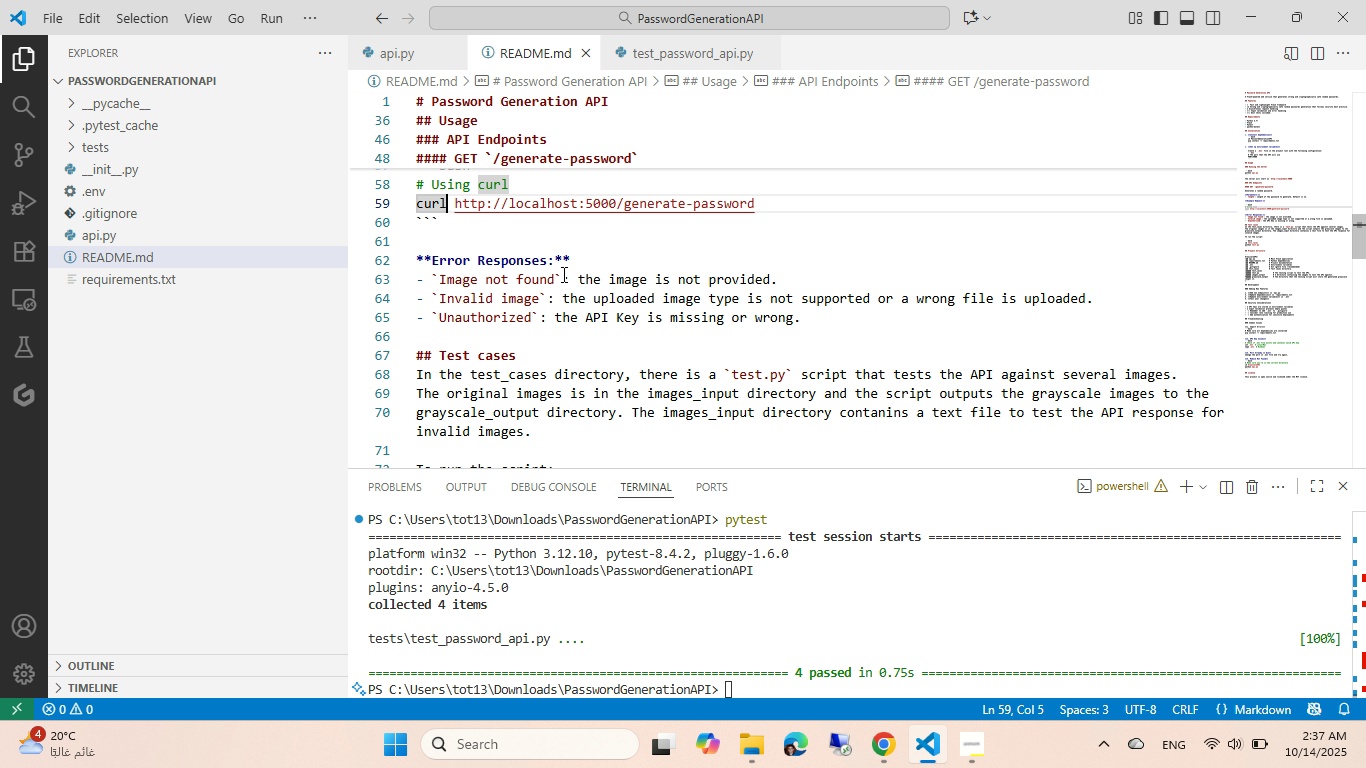 
left_click([555, 274])
 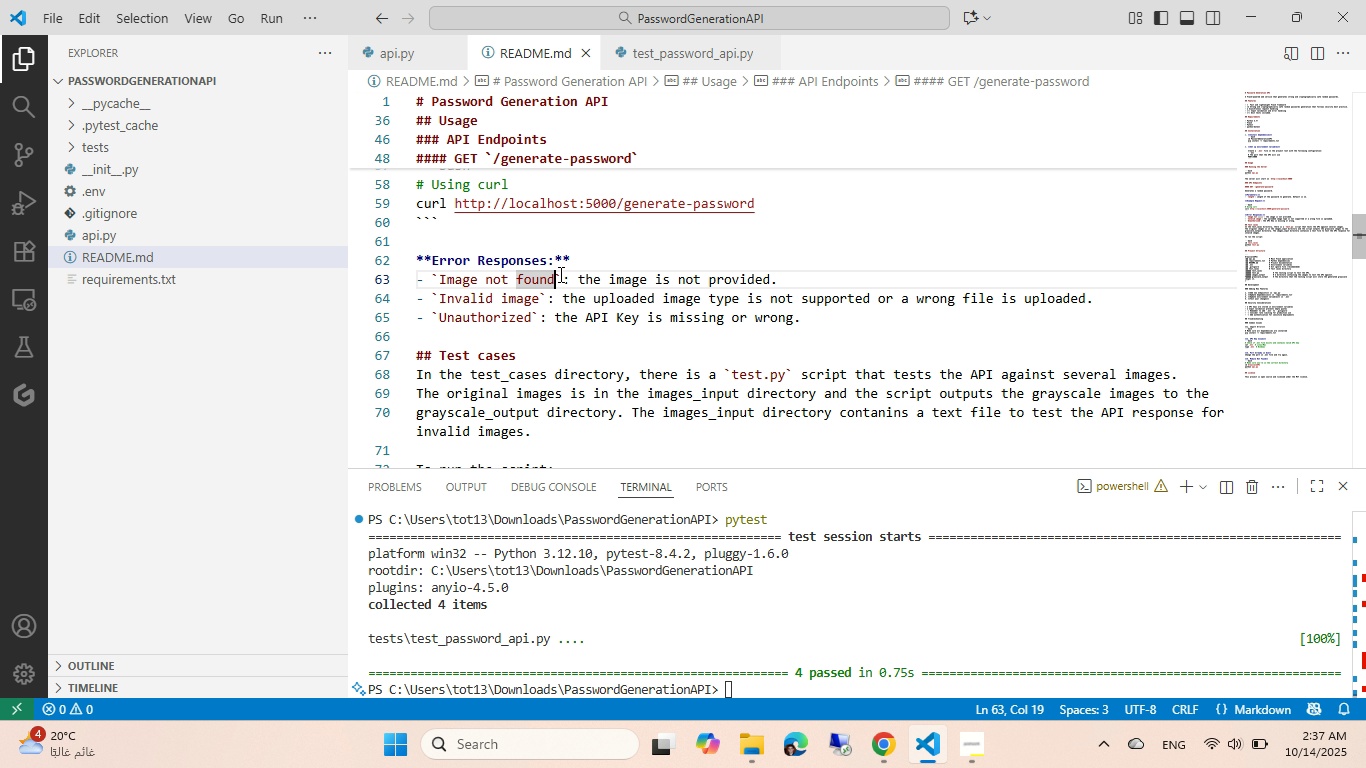 
key(Control+Backspace)
 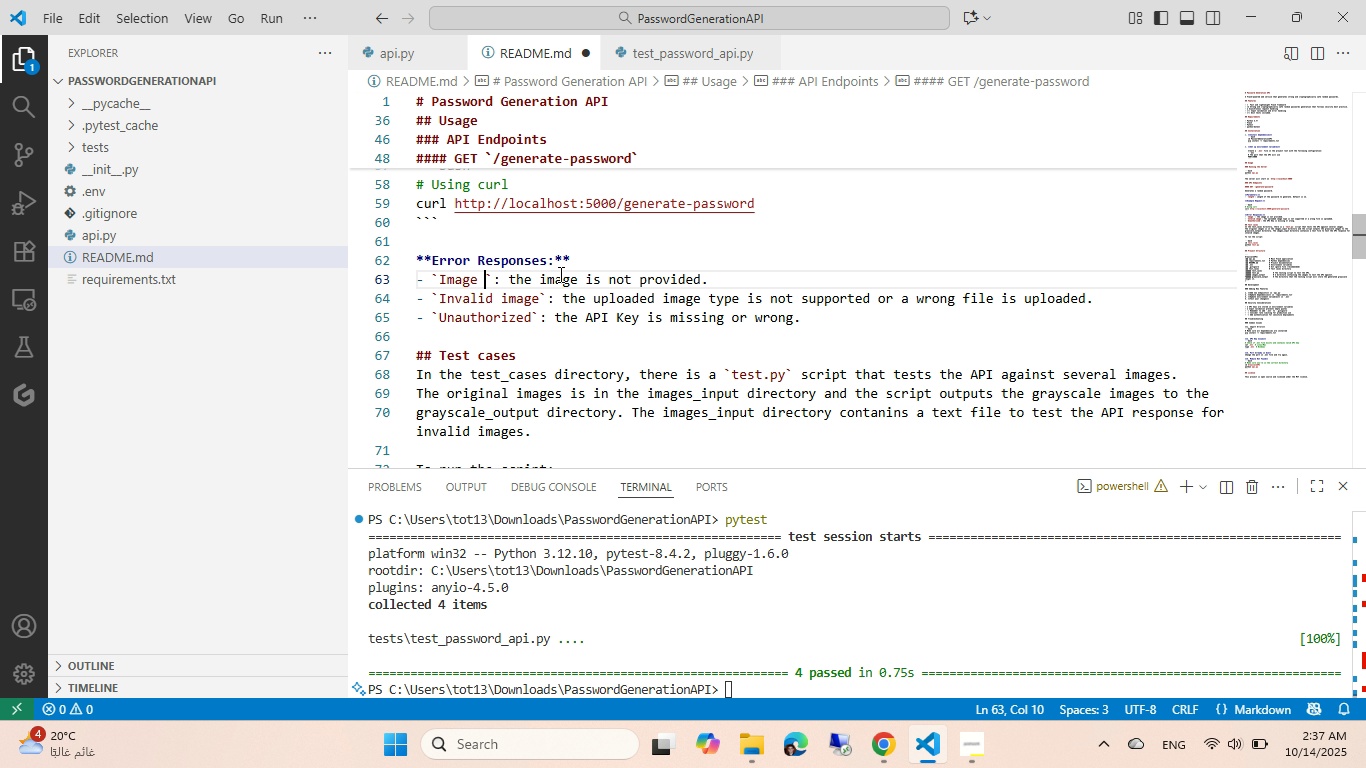 
key(Control+Backspace)
 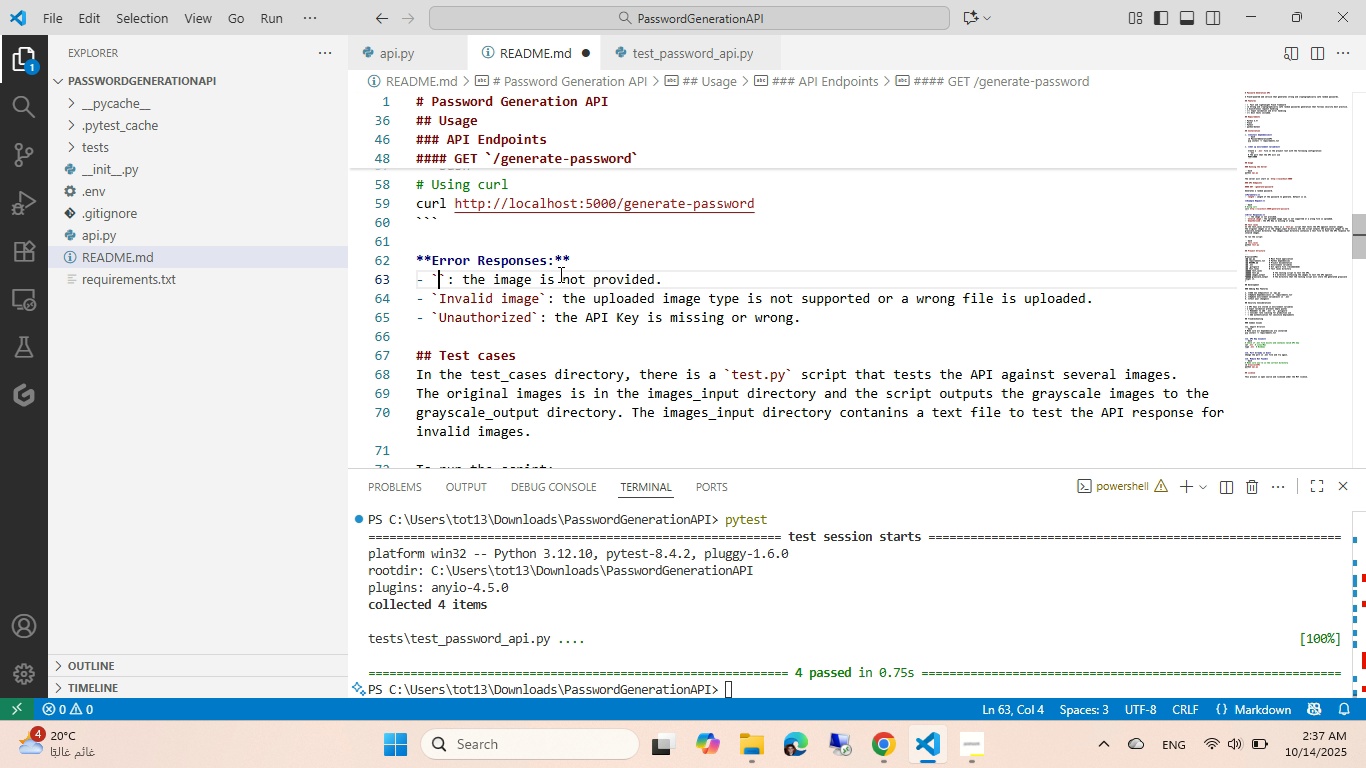 
key(Control+Backspace)
 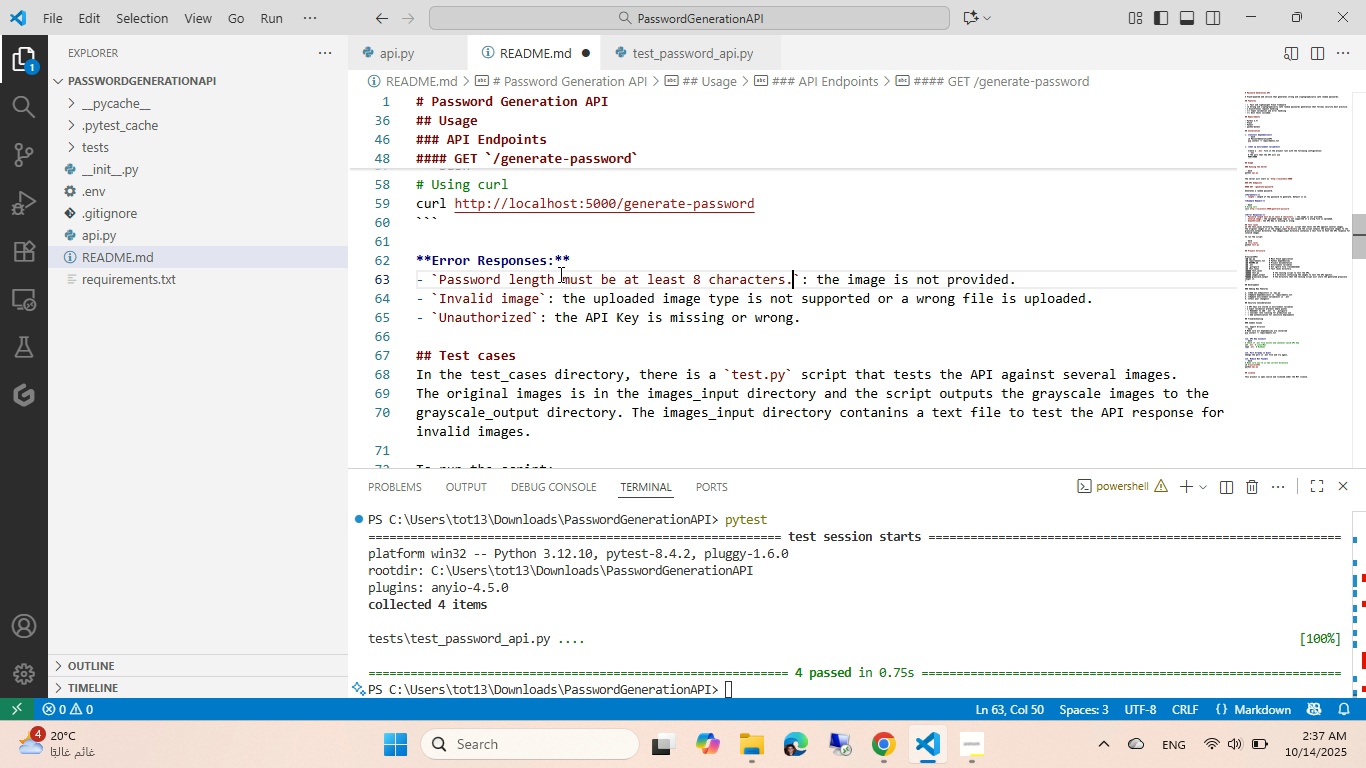 
key(Control+V)
 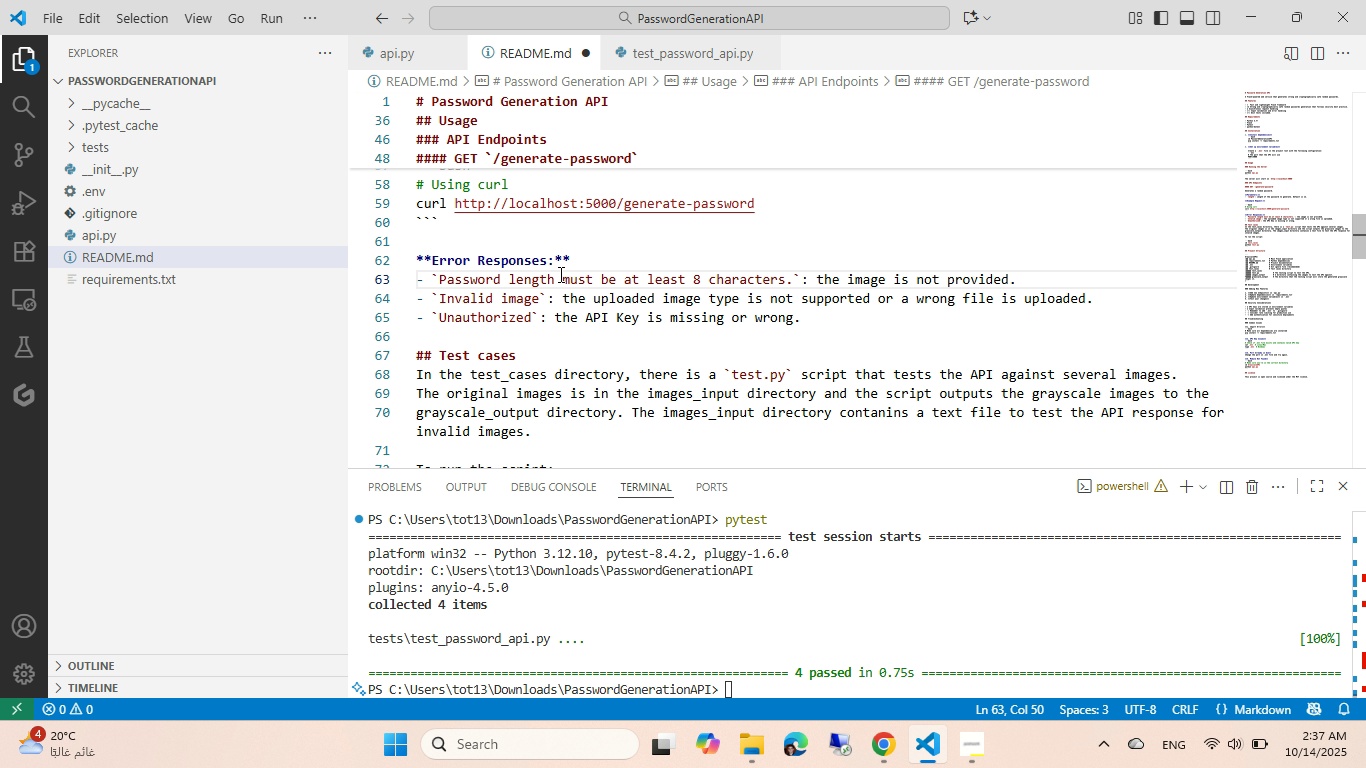 
key(End)
 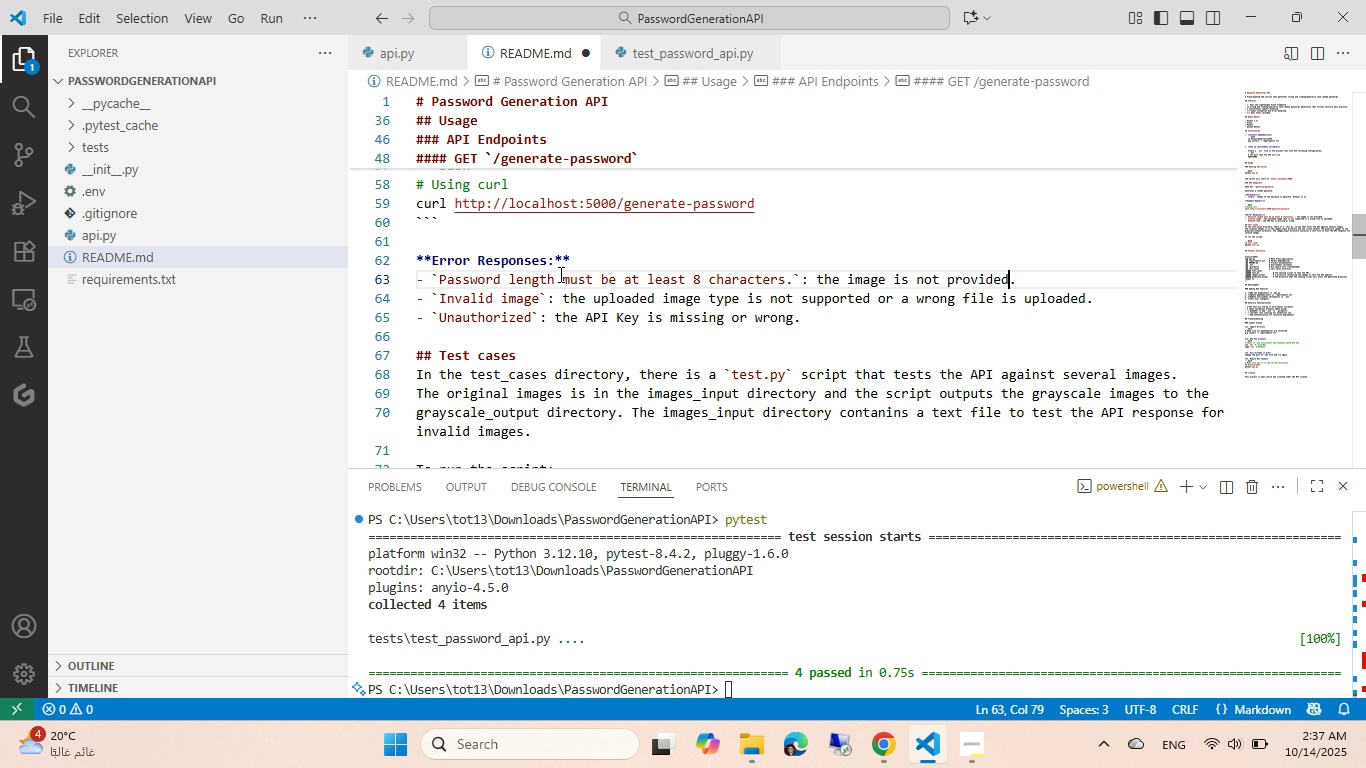 
key(ArrowLeft)
 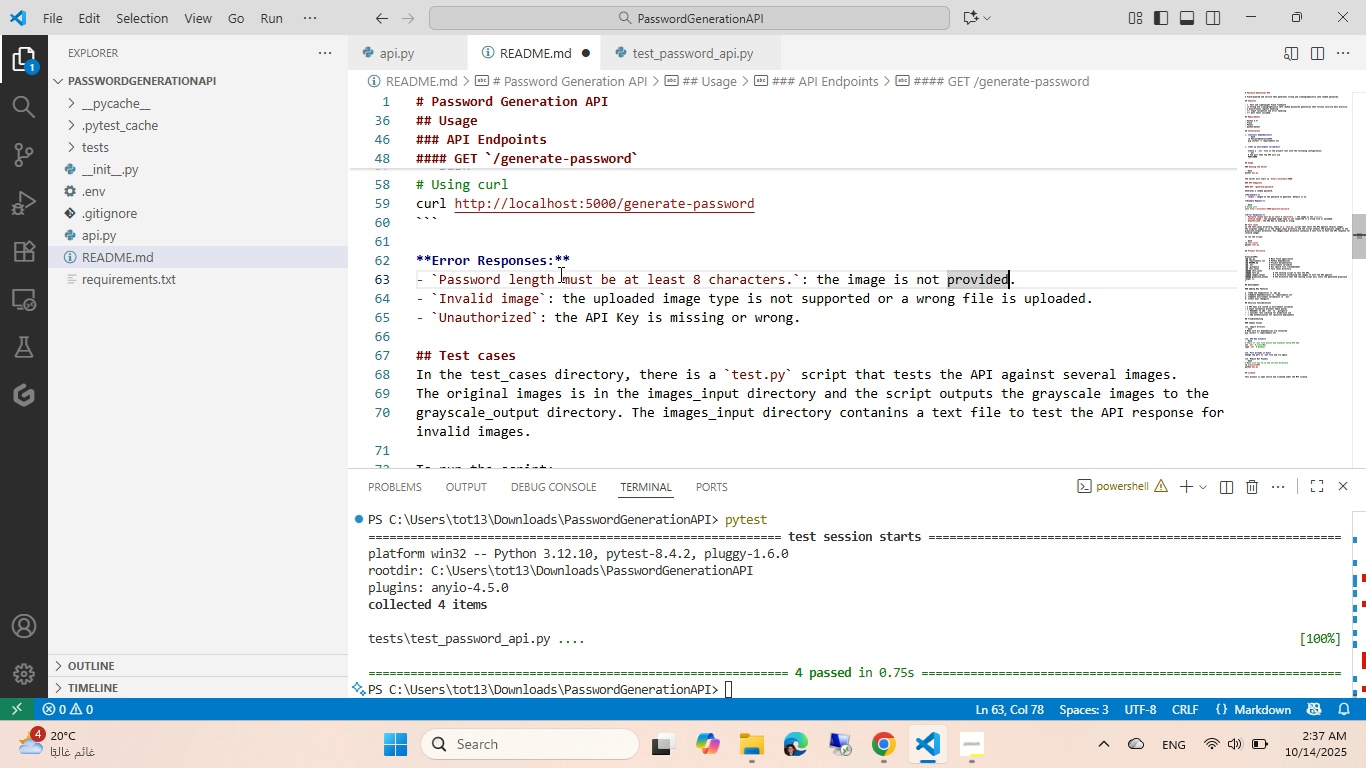 
key(Control+Backspace)
 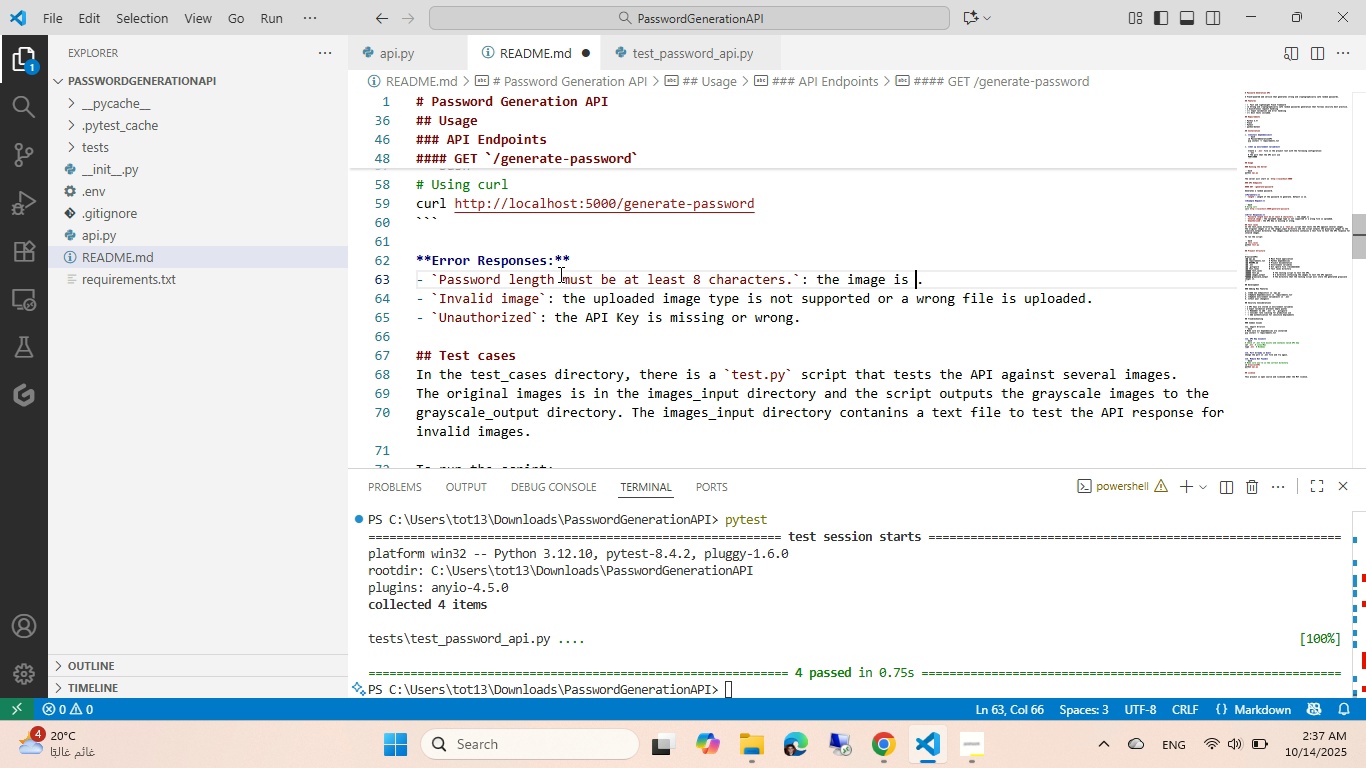 
key(Control+Backspace)
 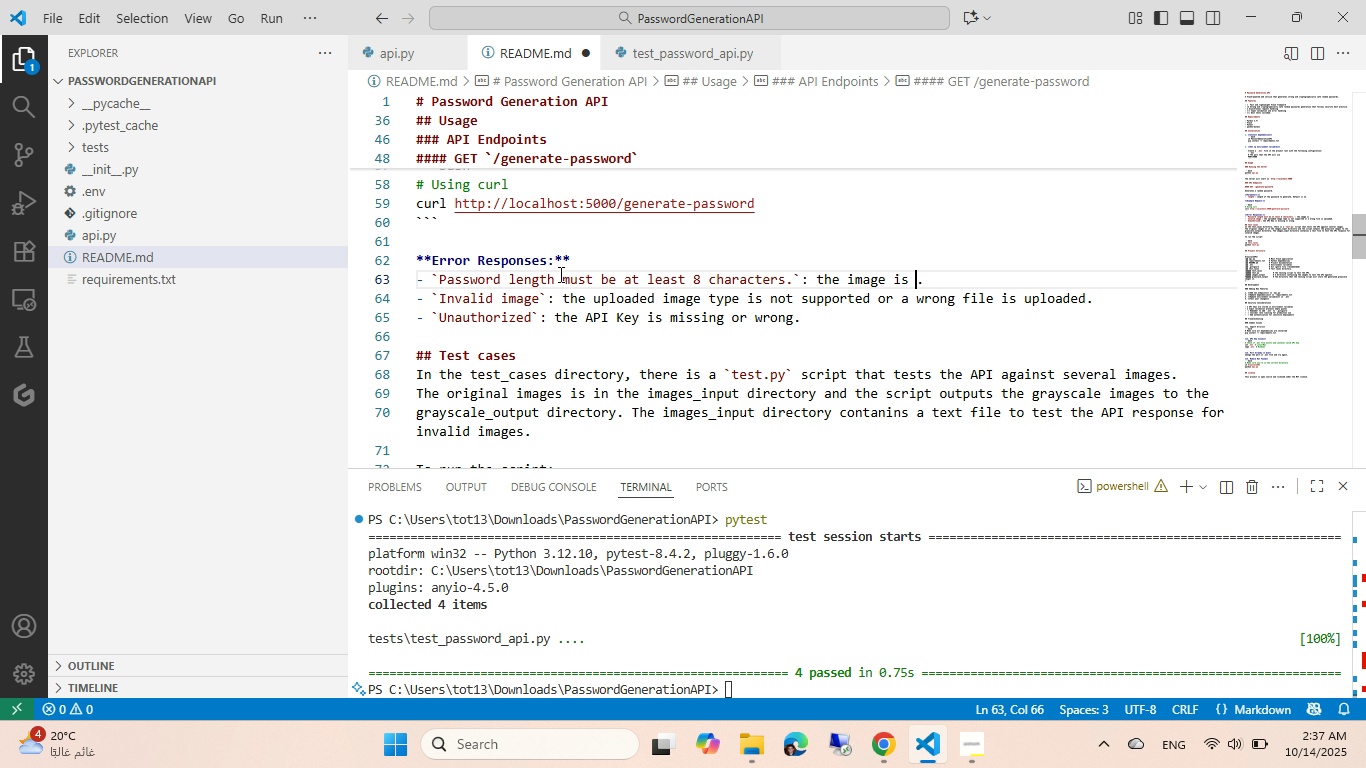 
key(Control+Backspace)
 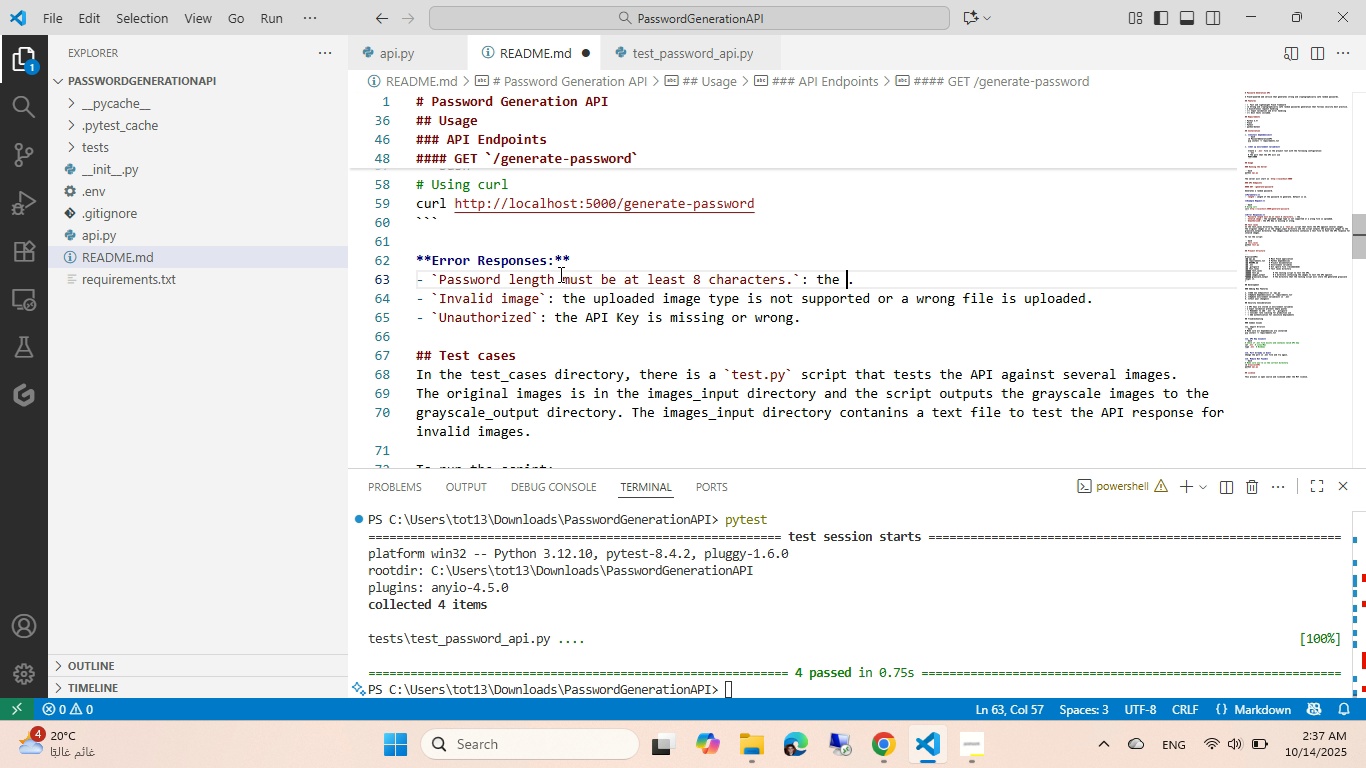 
key(Control+Backspace)
 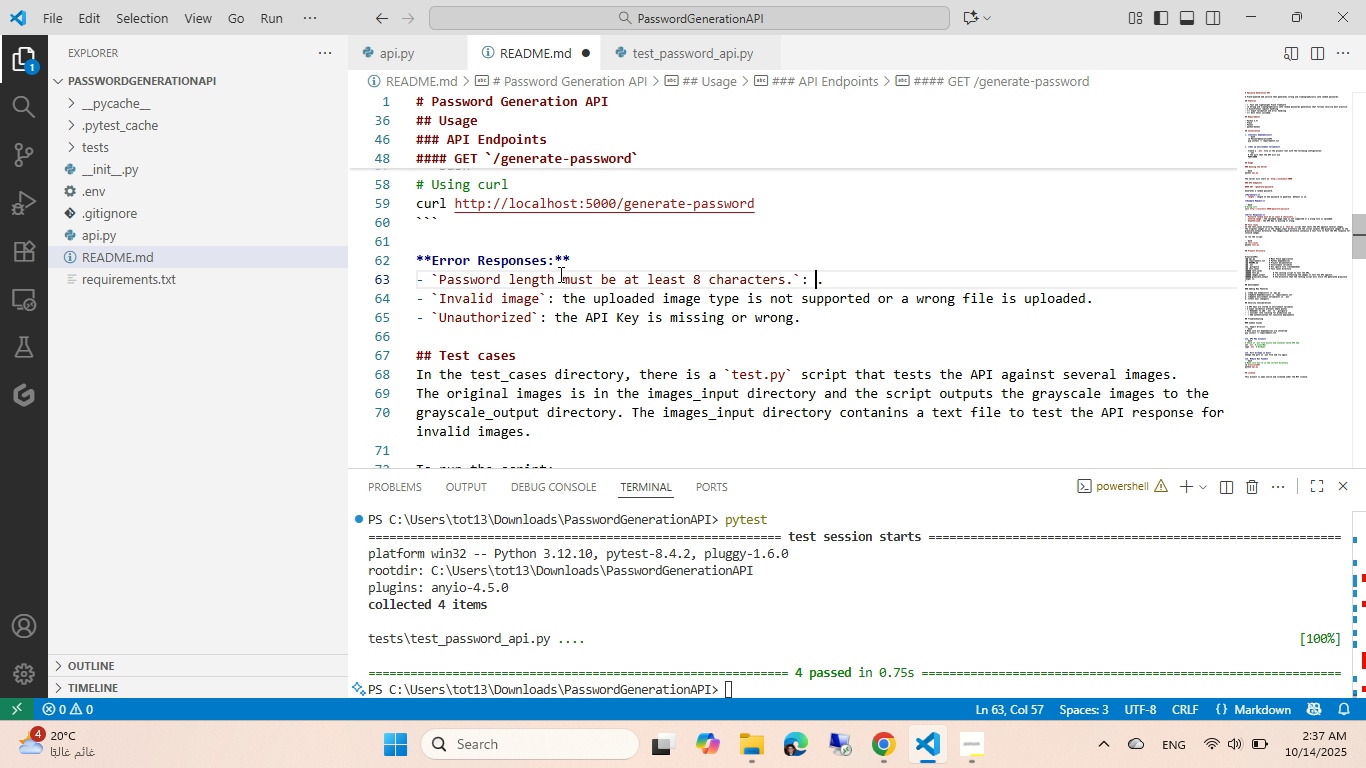 
key(Control+Backspace)
 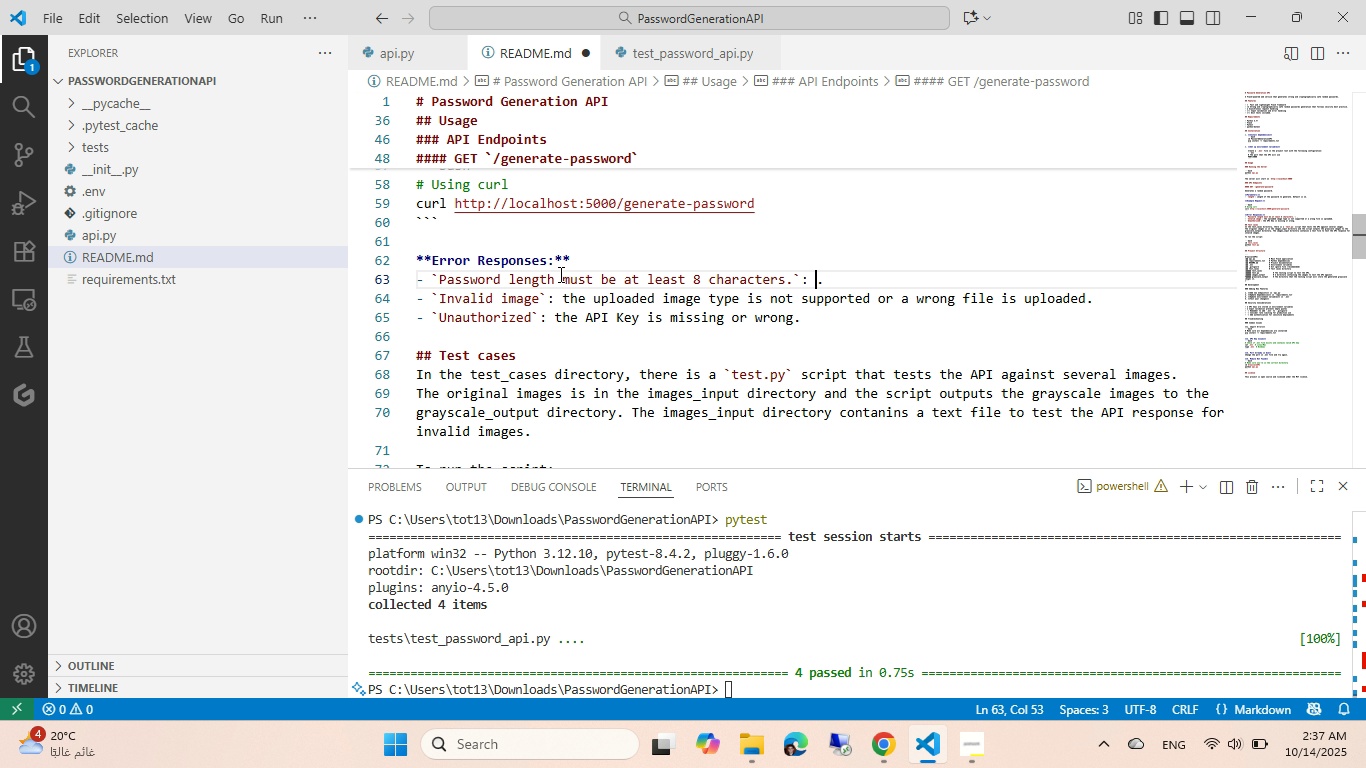 
type(IF the length provided s)
key(Backspace)
type(is less than 8)
 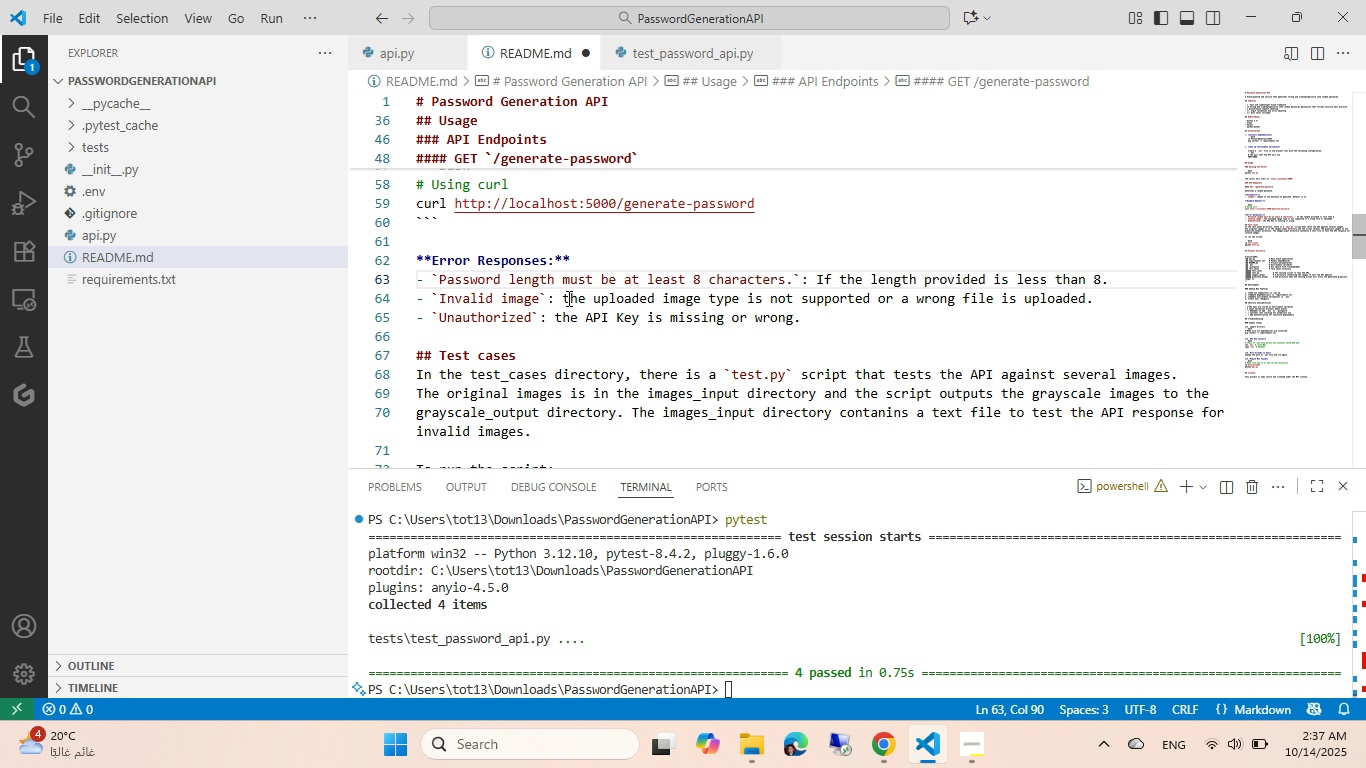 
left_click_drag(start_coordinate=[805, 320], to_coordinate=[625, 317])
 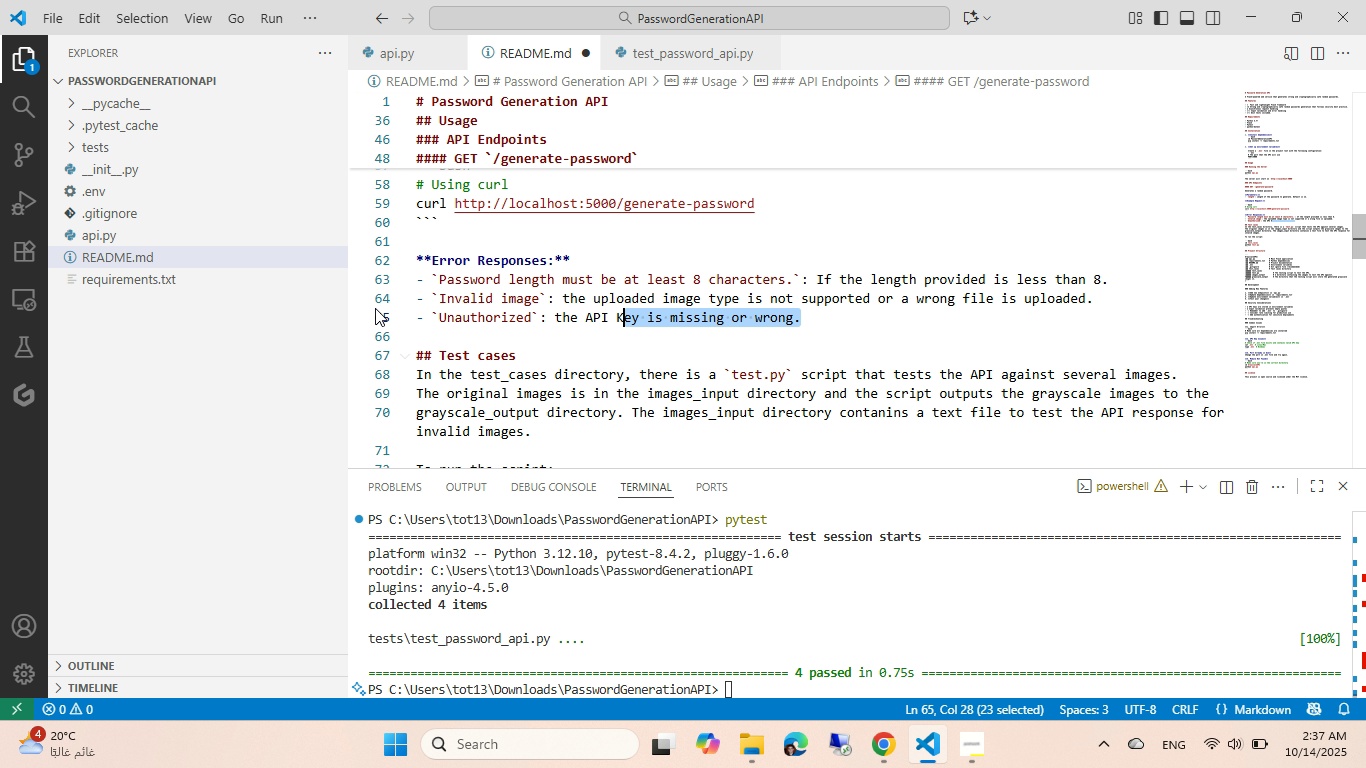 
left_click_drag(start_coordinate=[380, 310], to_coordinate=[351, 292])
 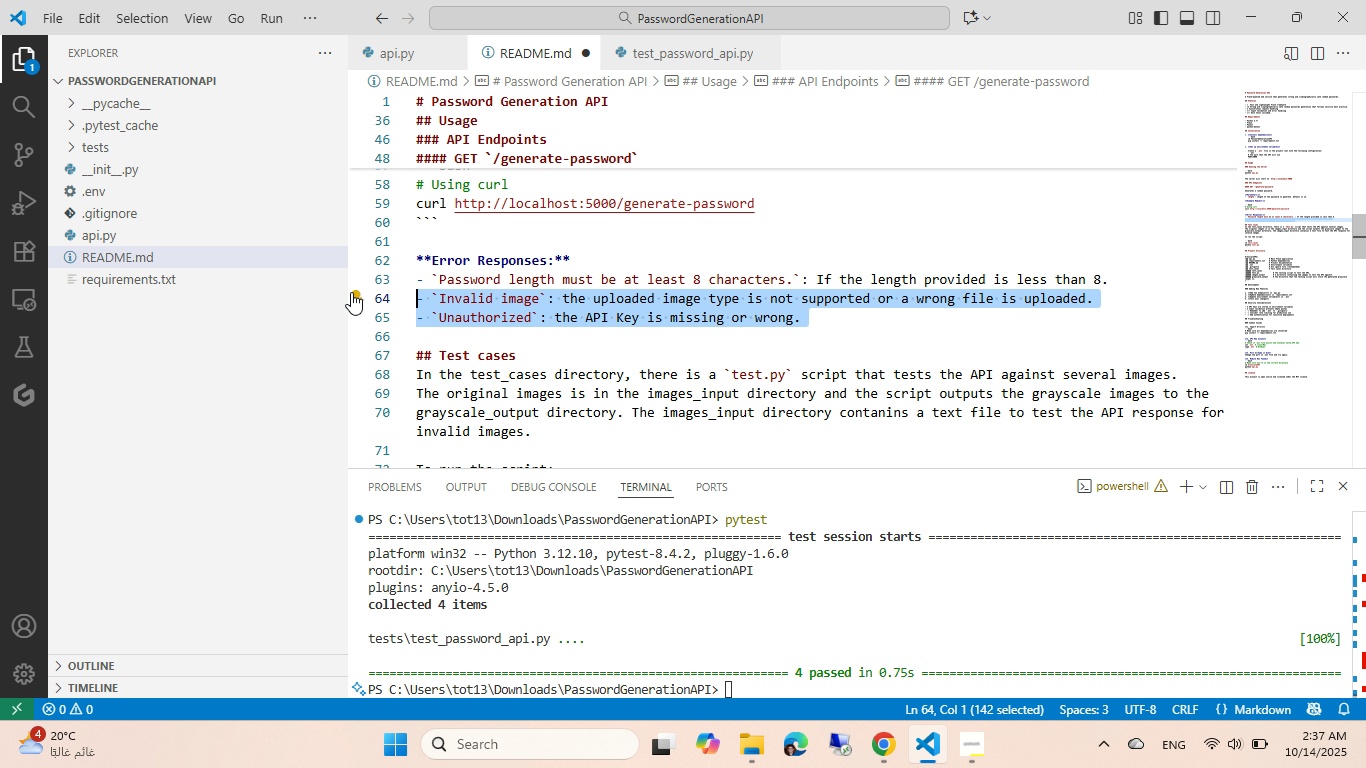 
key(Backspace)
 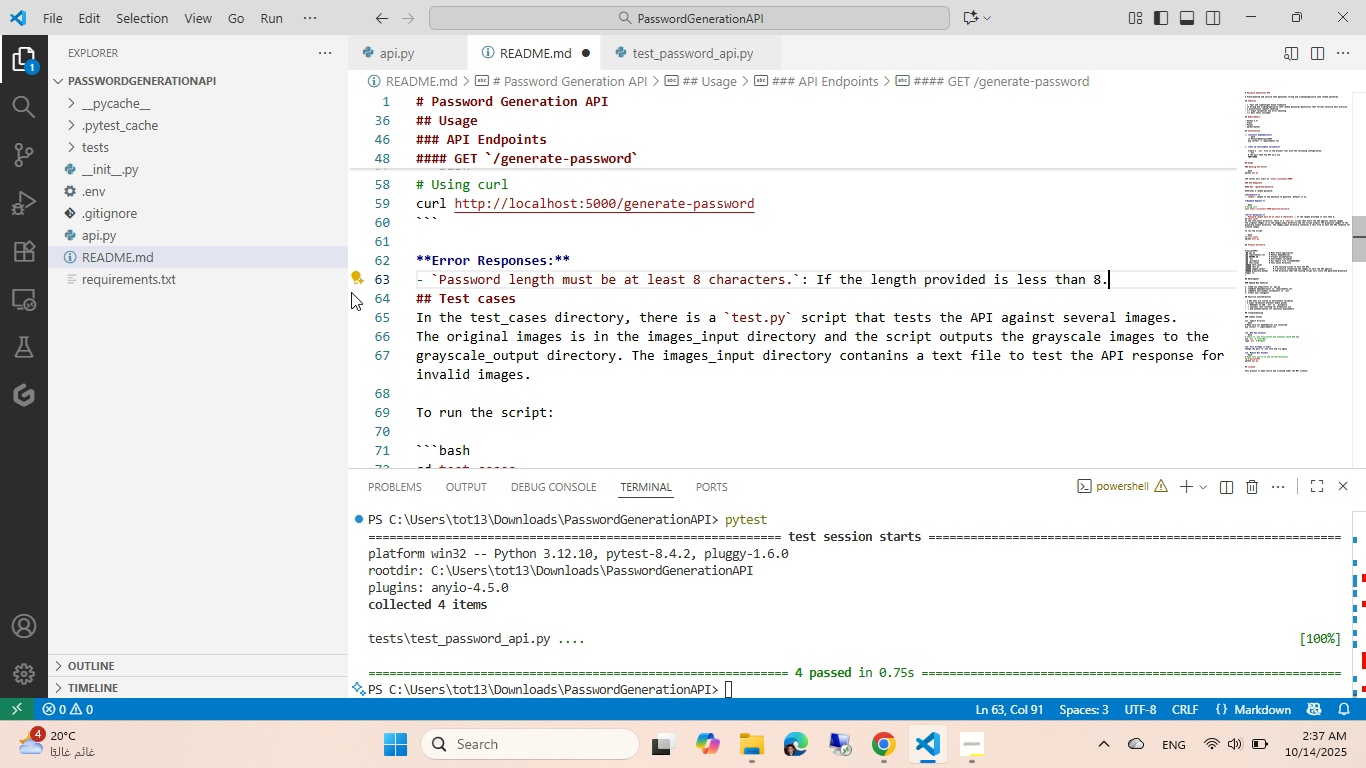 
key(Backspace)
 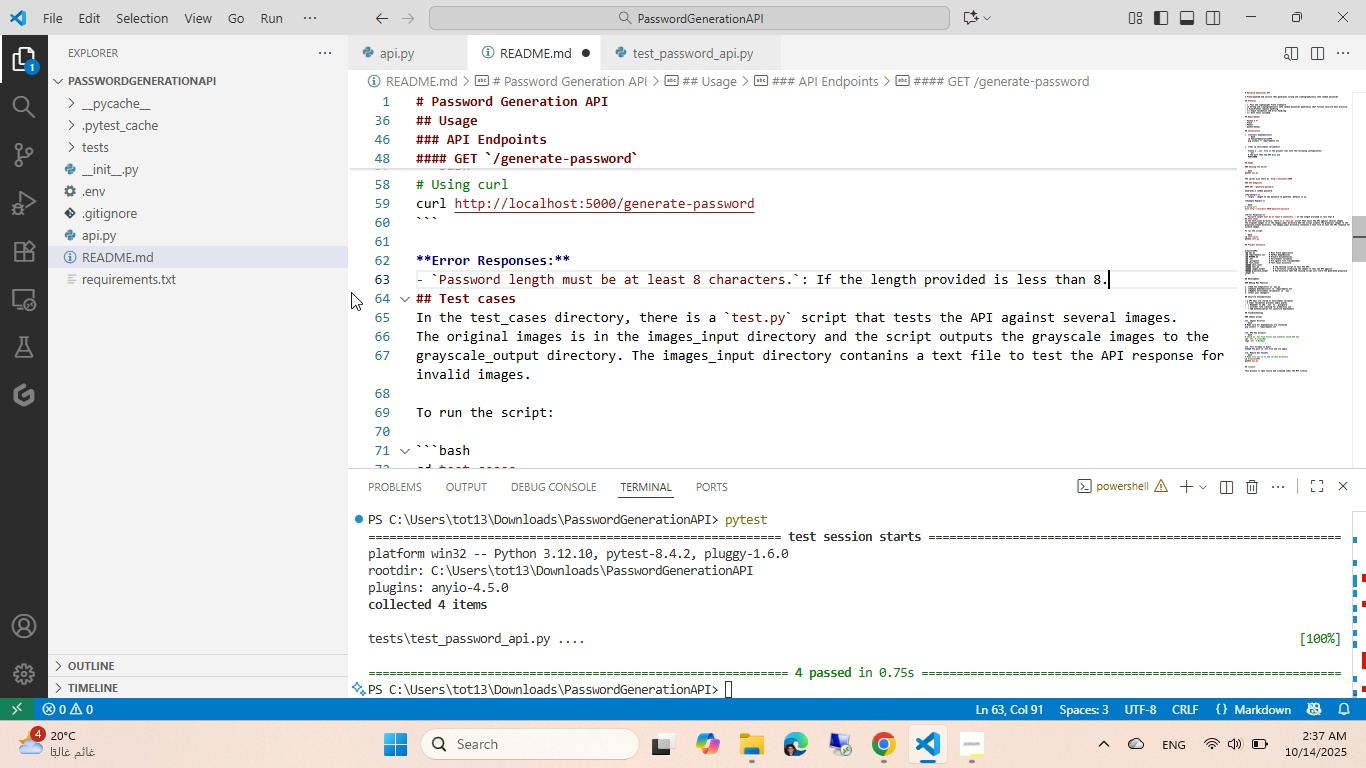 
key(Control+ControlLeft)
 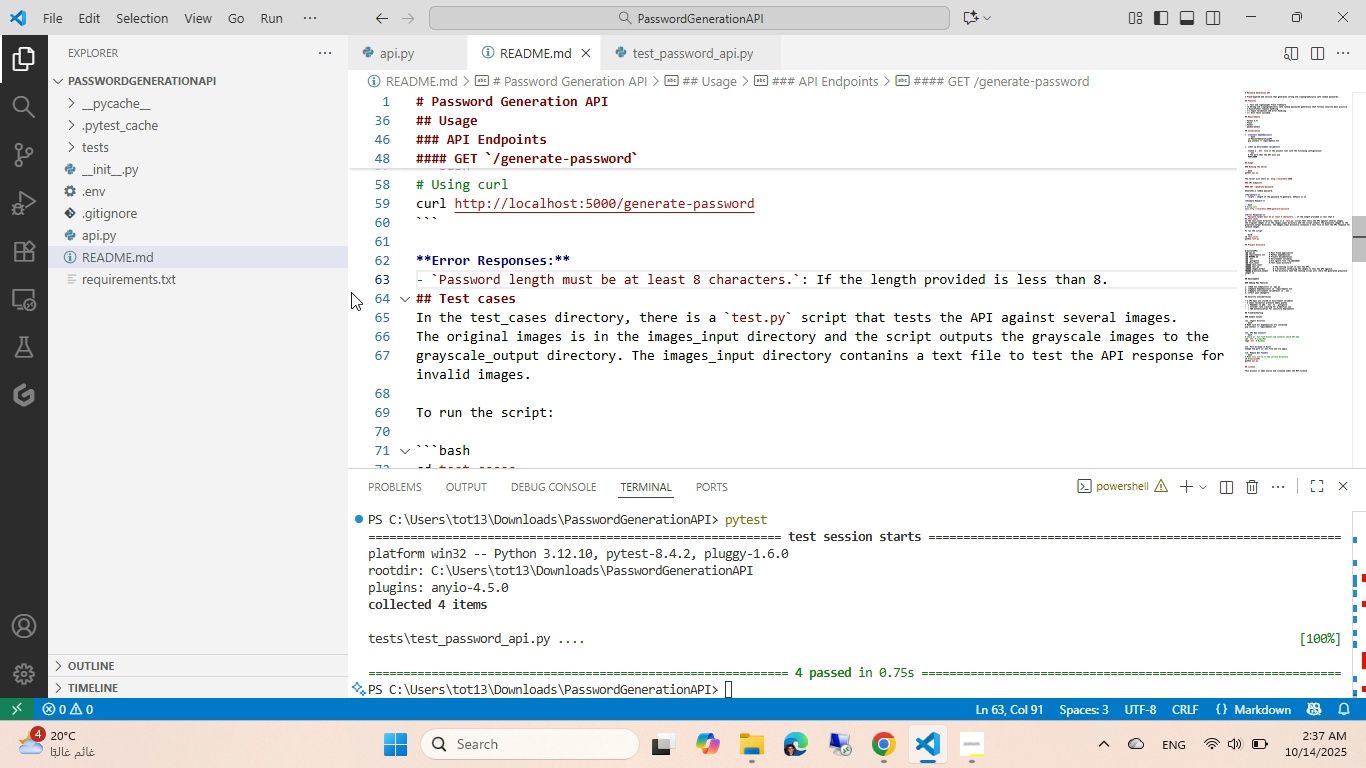 
key(Control+S)
 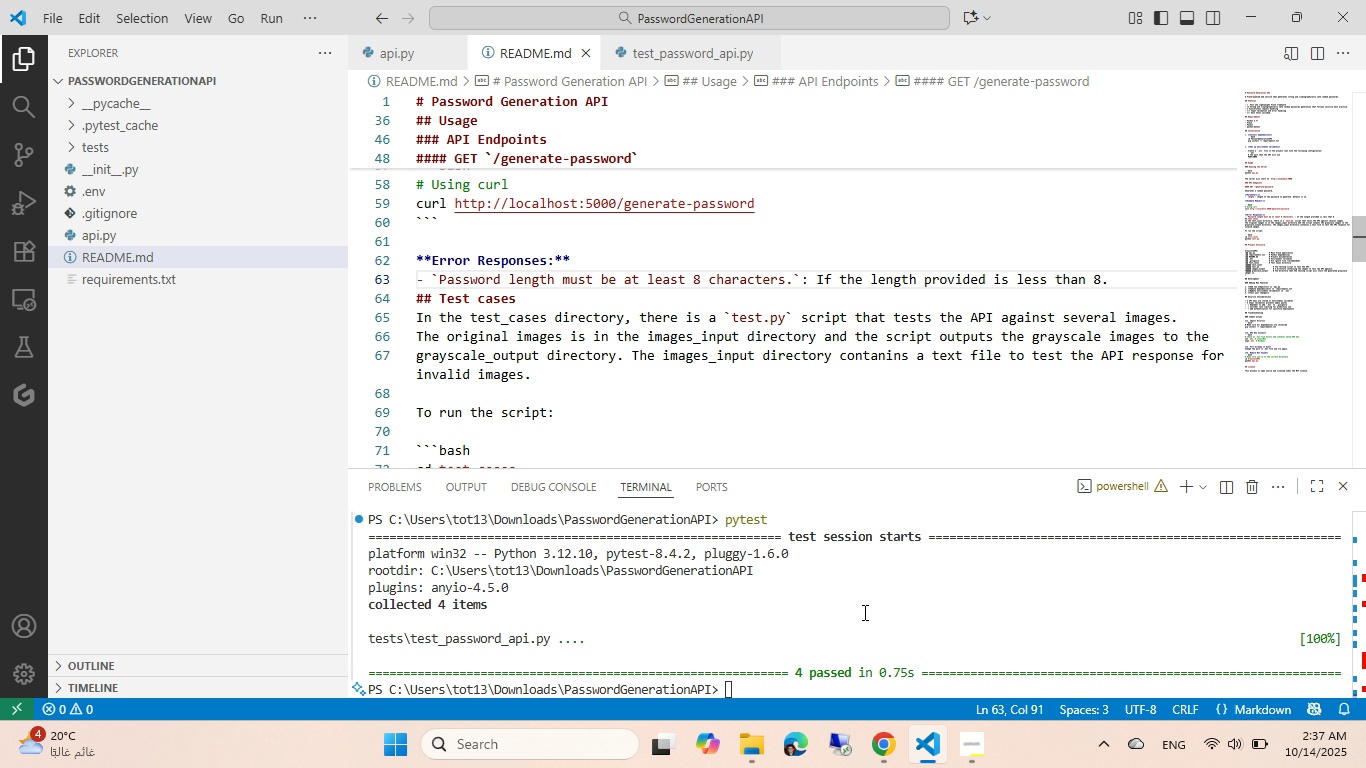 
left_click([868, 763])
 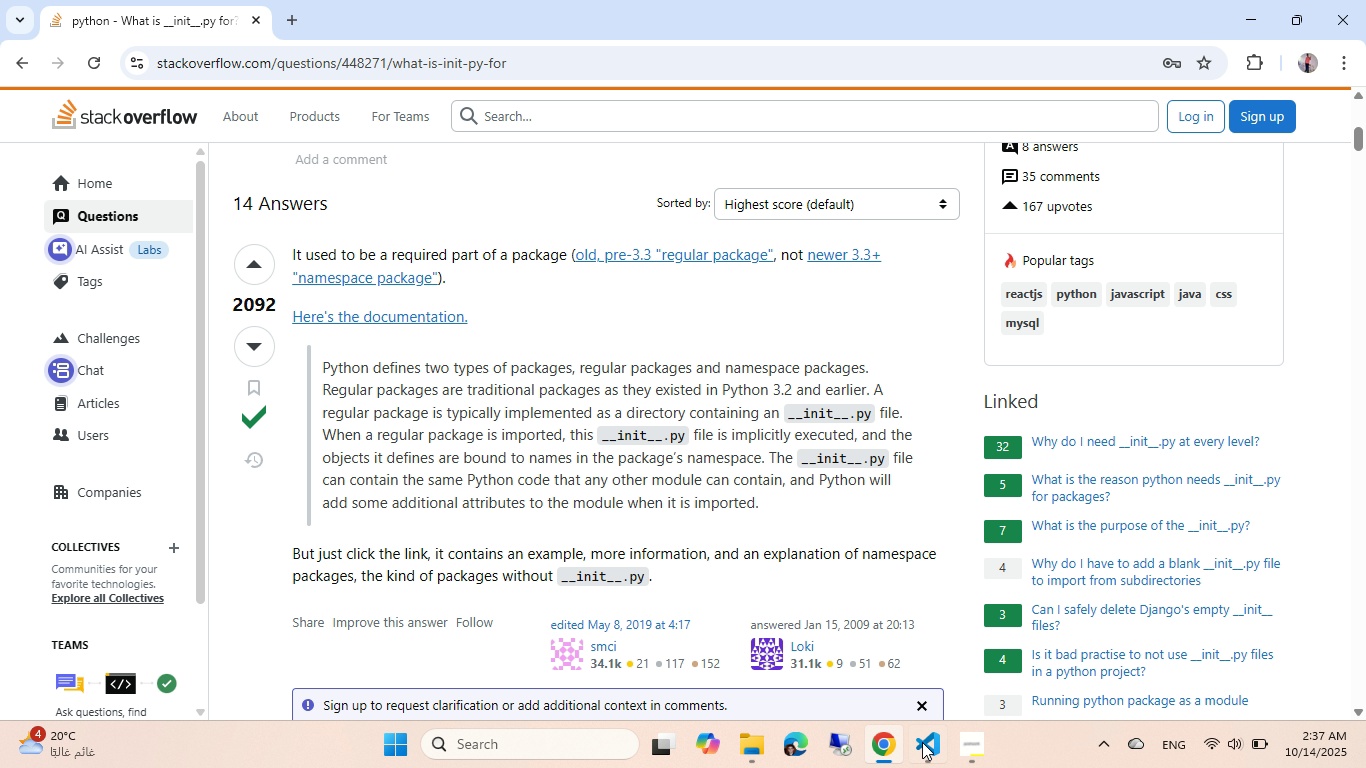 
left_click([922, 742])
 